 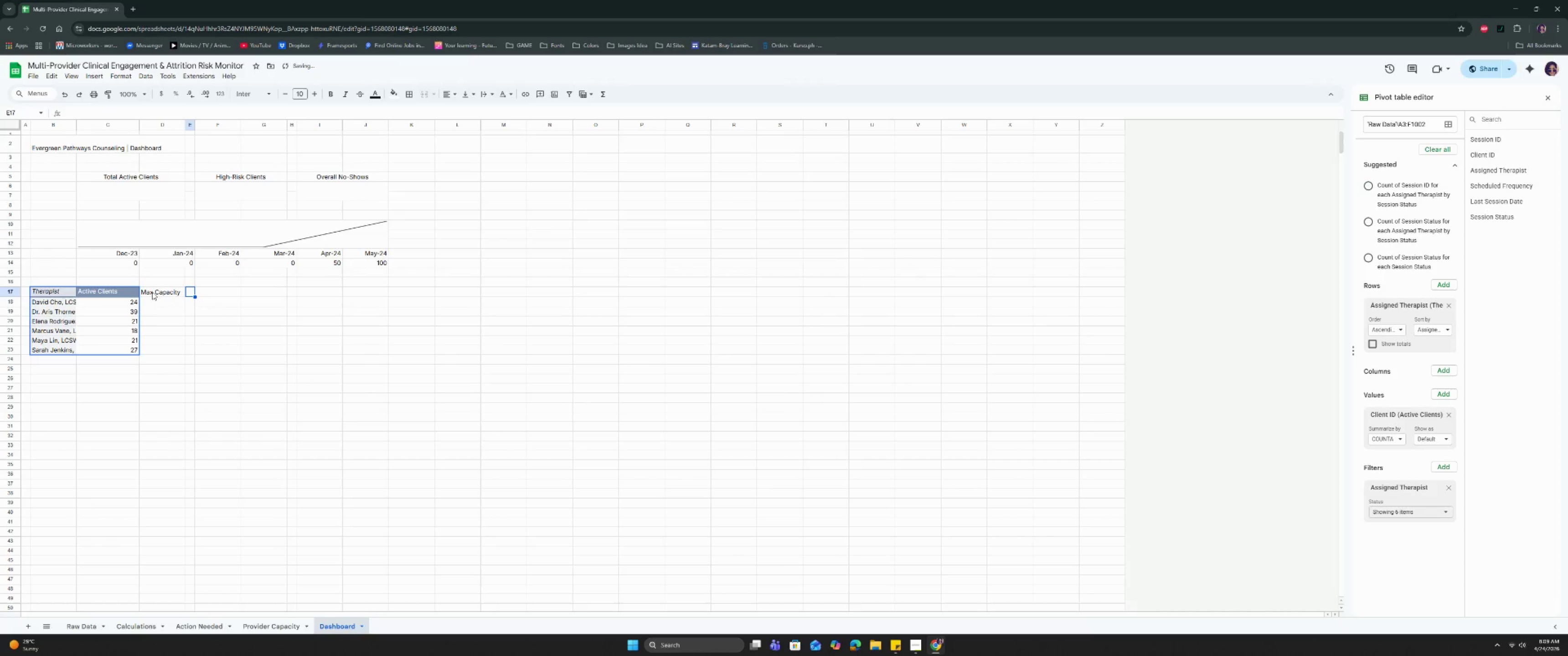 
left_click_drag(start_coordinate=[169, 290], to_coordinate=[189, 290])
 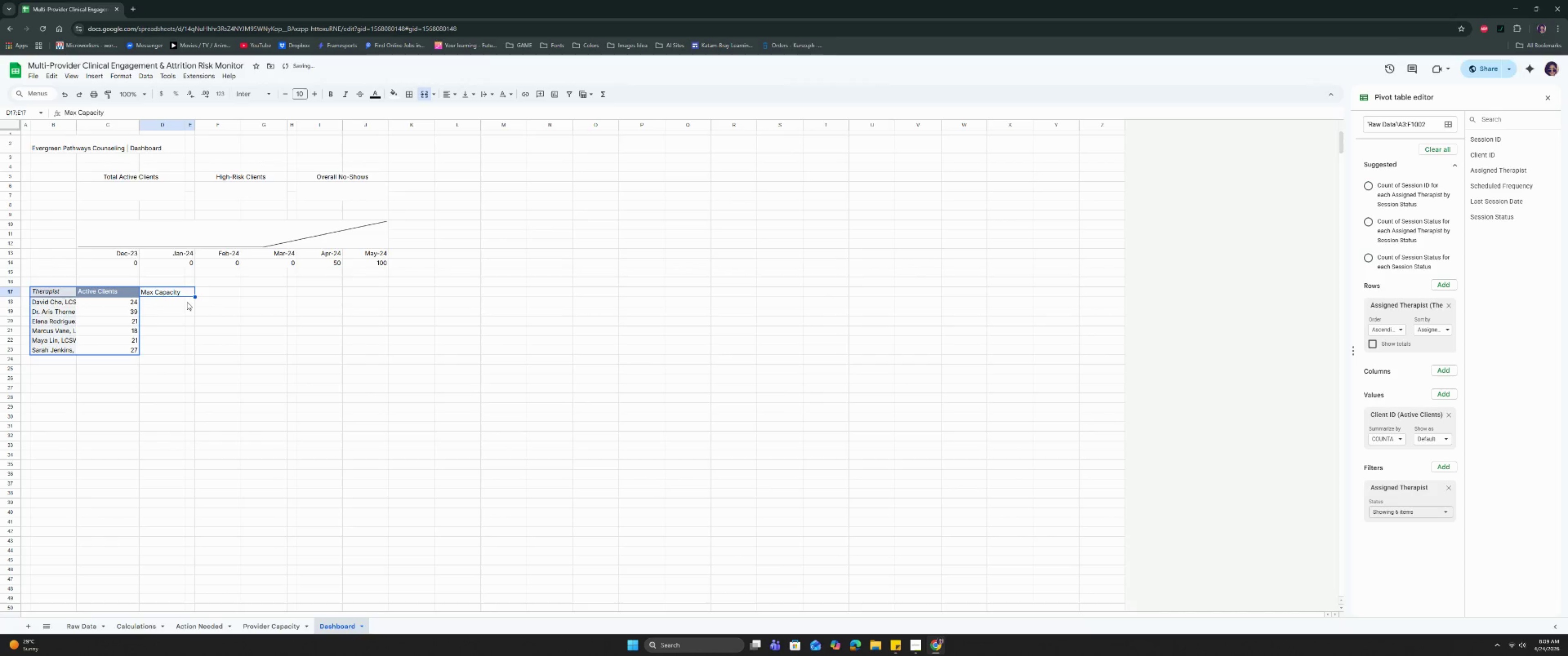 
key(ArrowDown)
 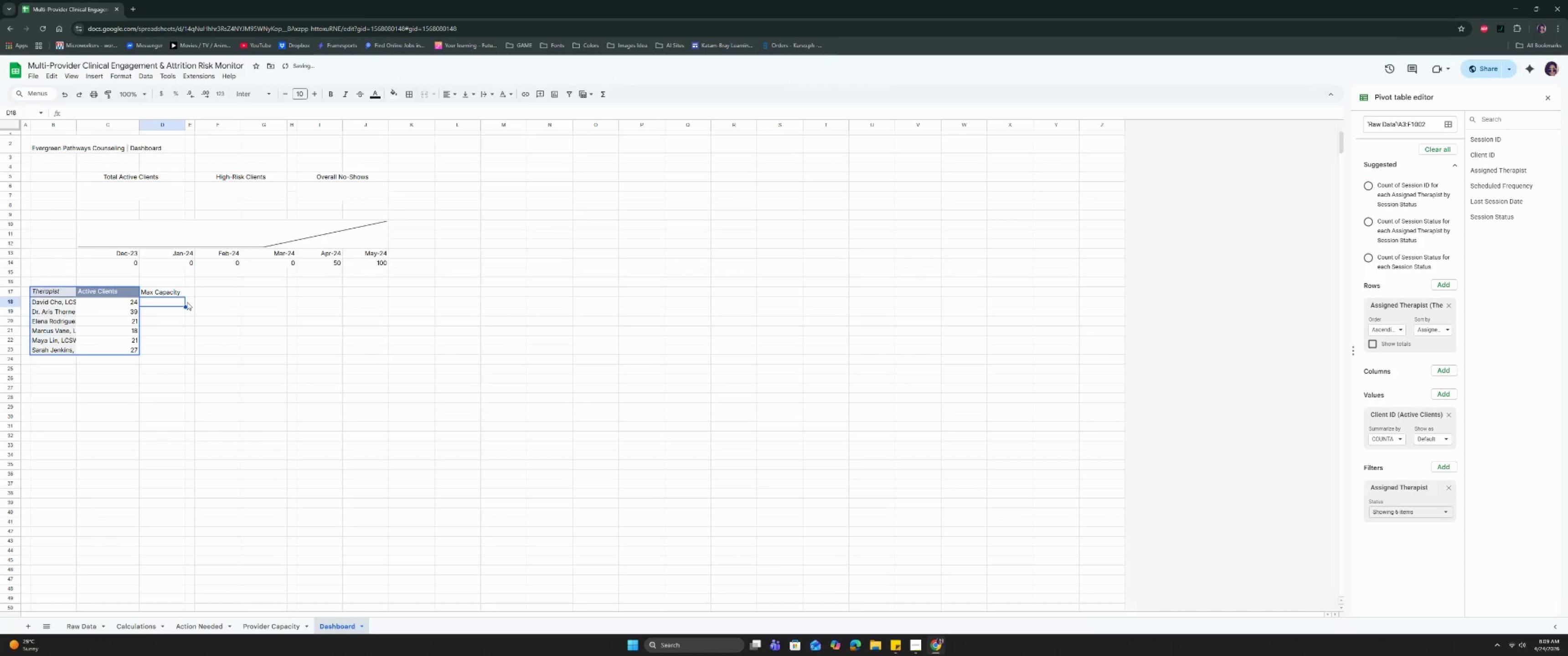 
key(Control+D)
 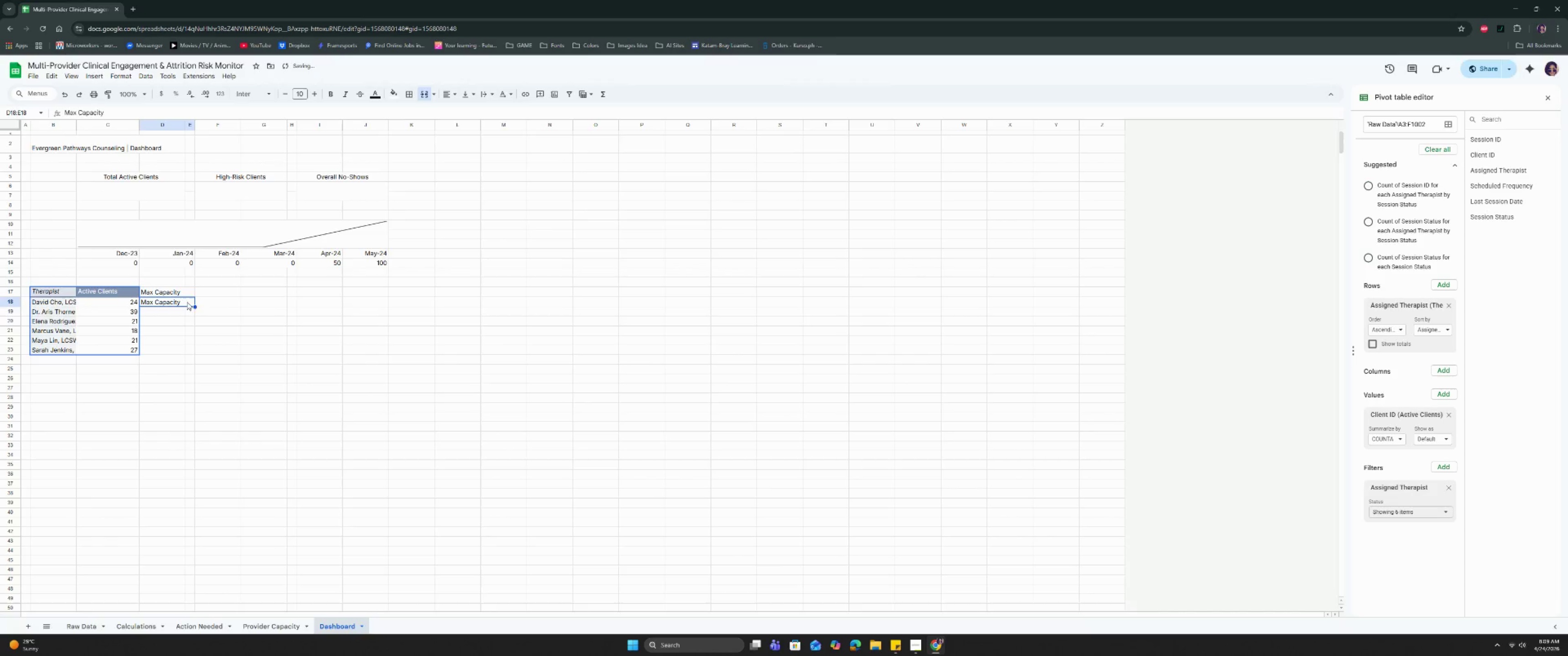 
key(ArrowDown)
 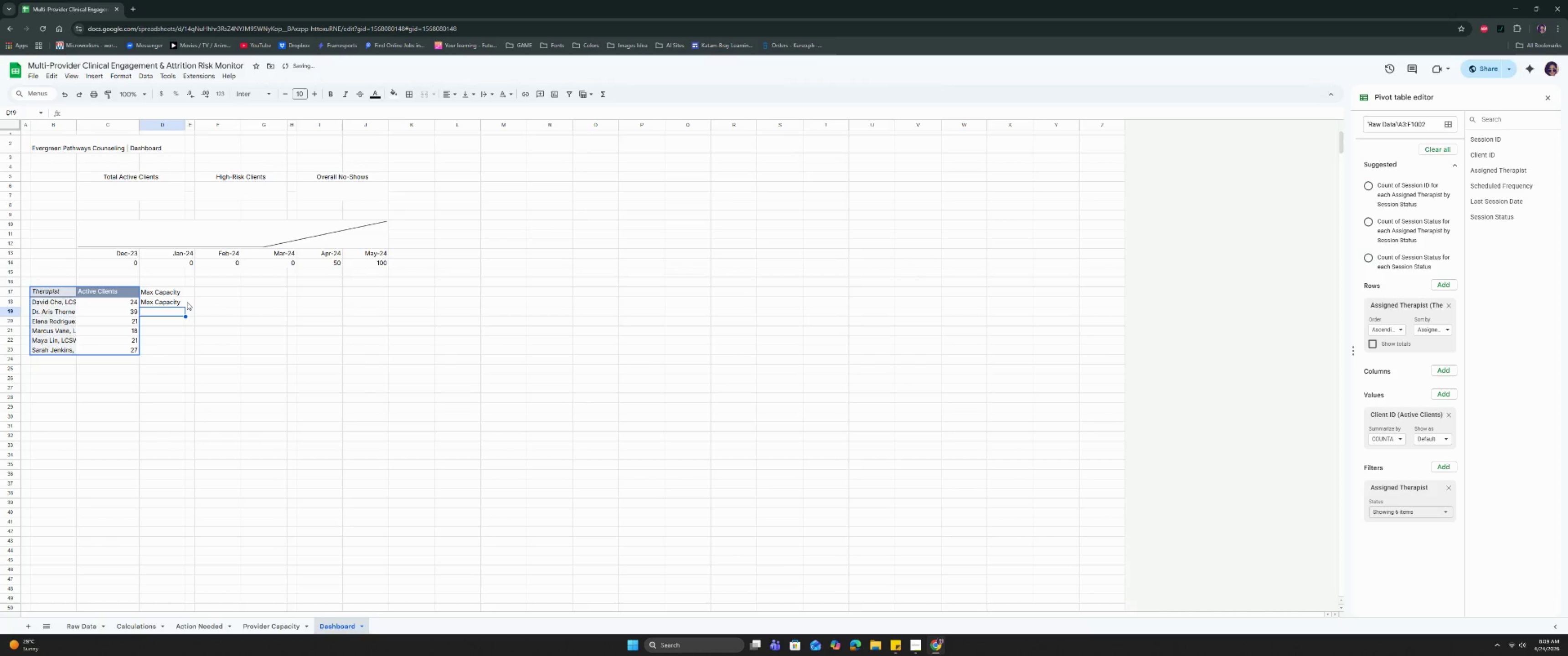 
key(Control+ControlLeft)
 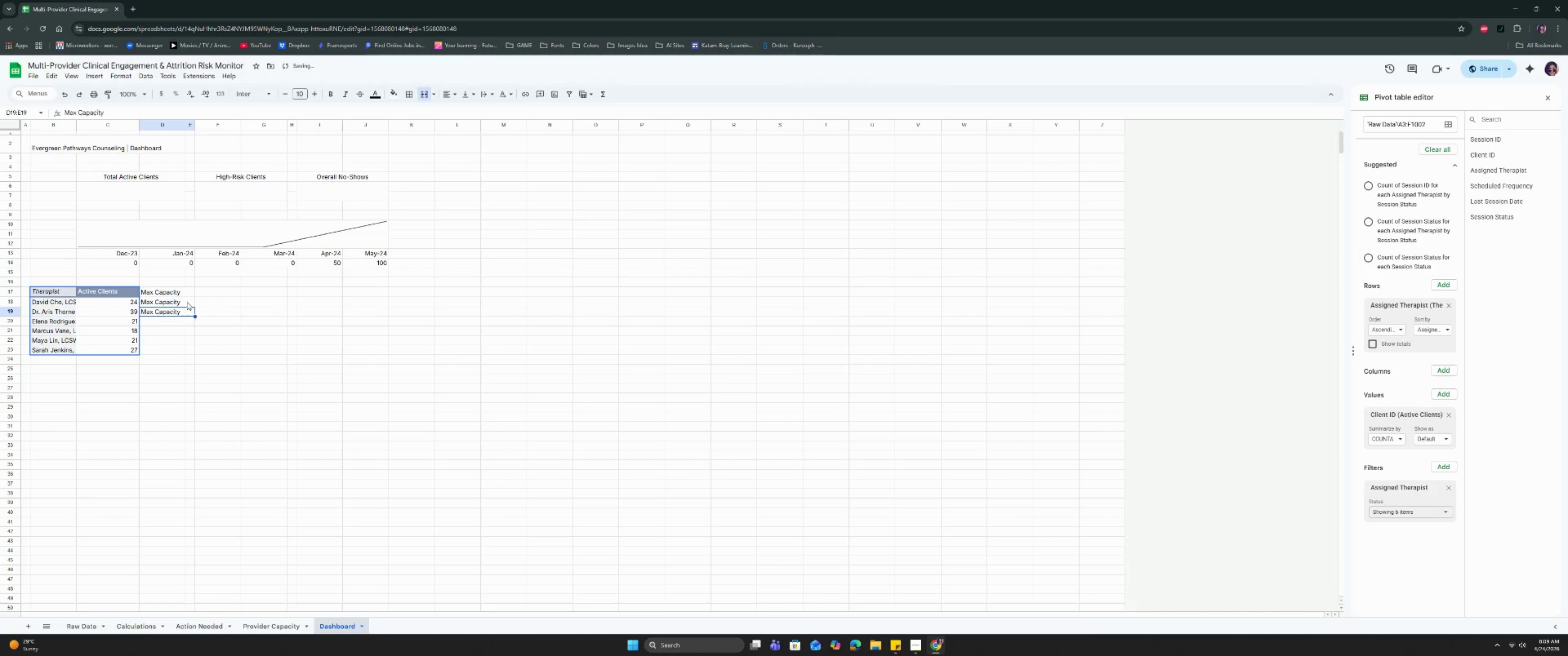 
key(Control+D)
 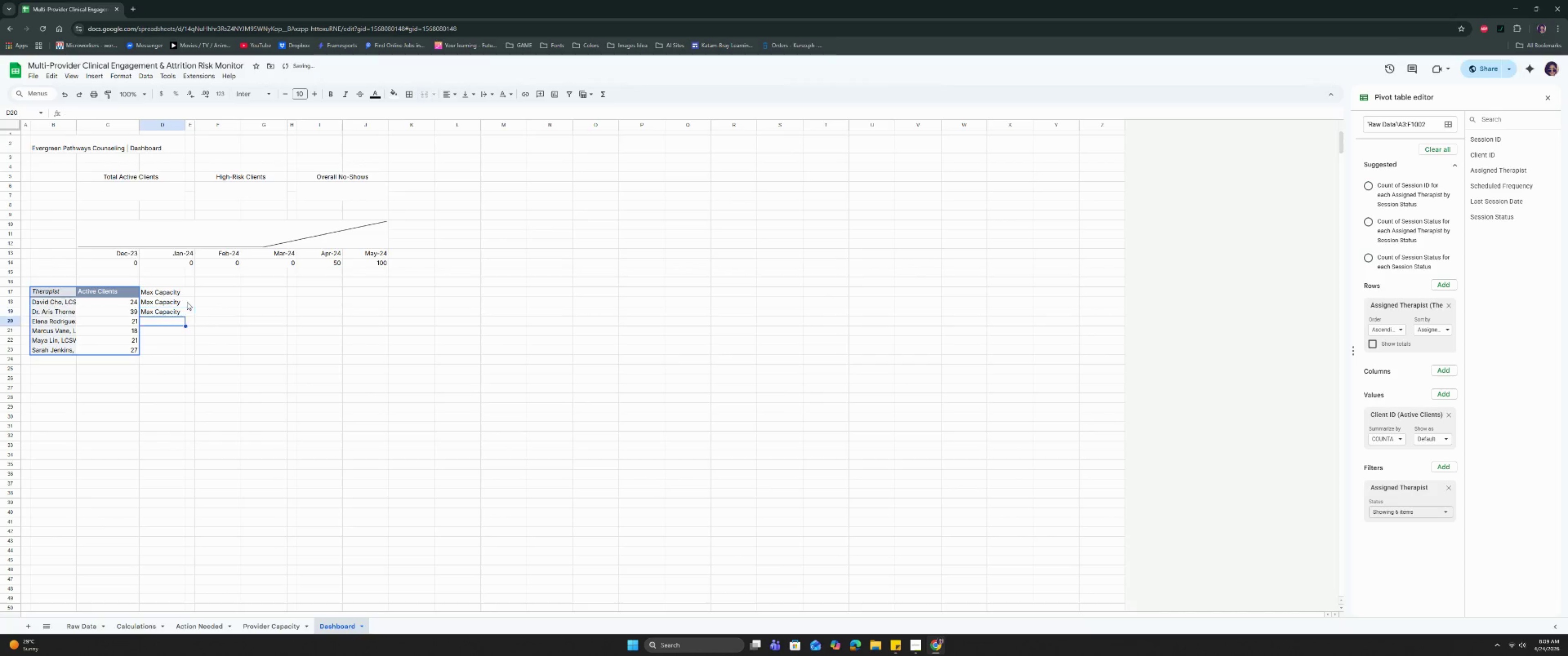 
key(ArrowDown)
 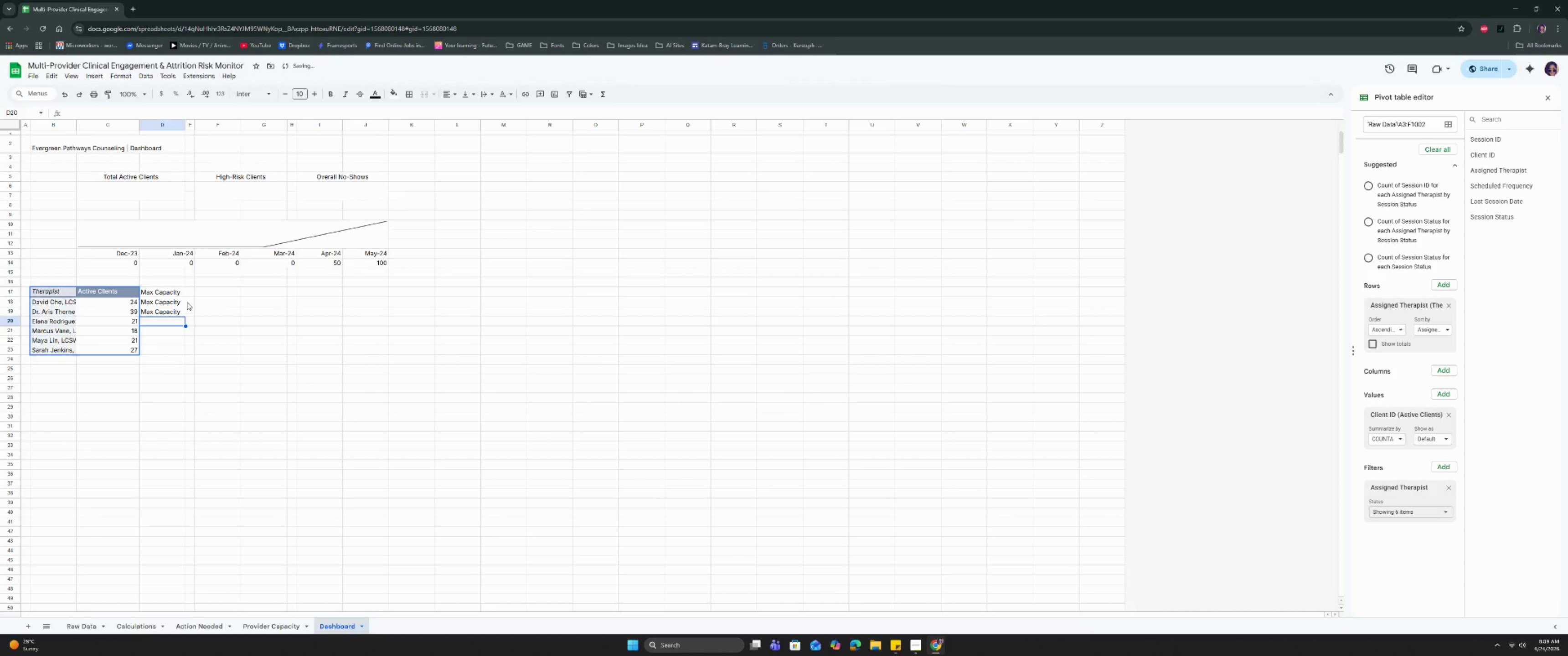 
key(Control+ControlLeft)
 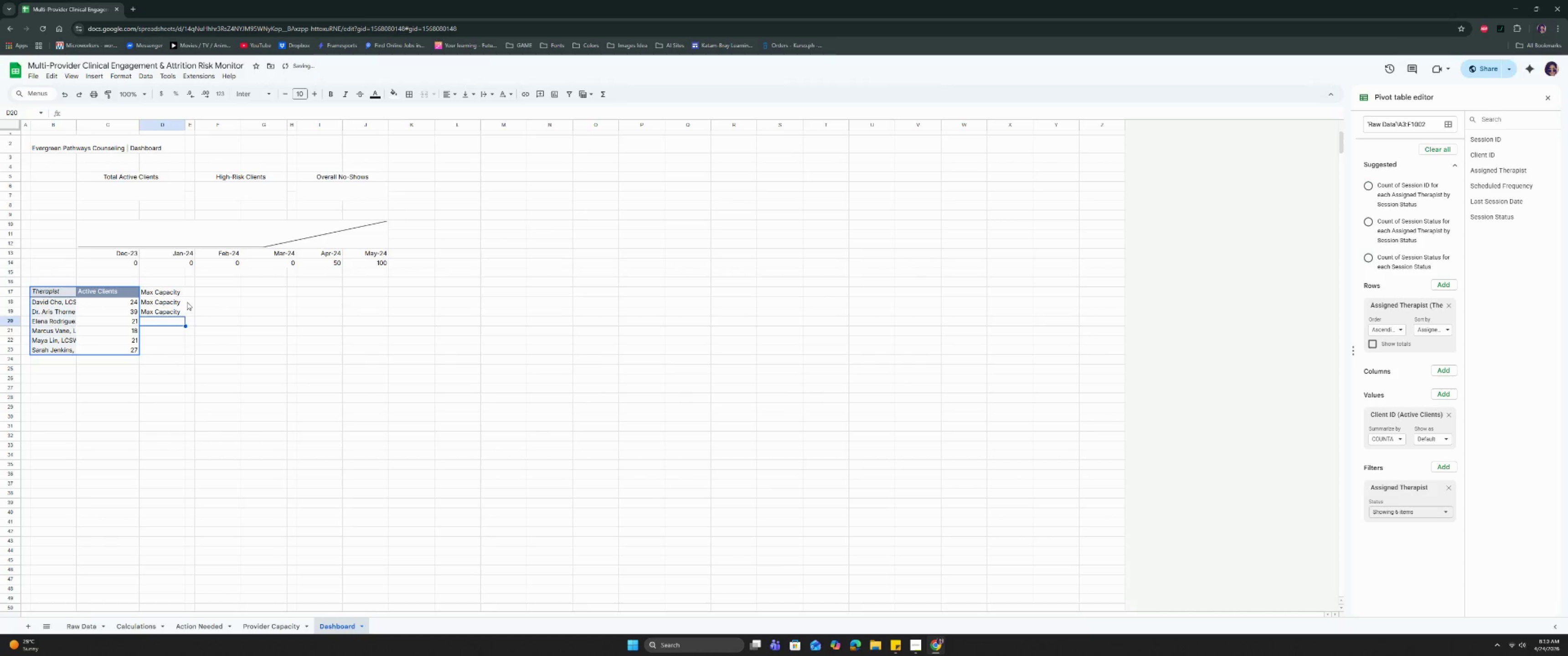 
key(Control+D)
 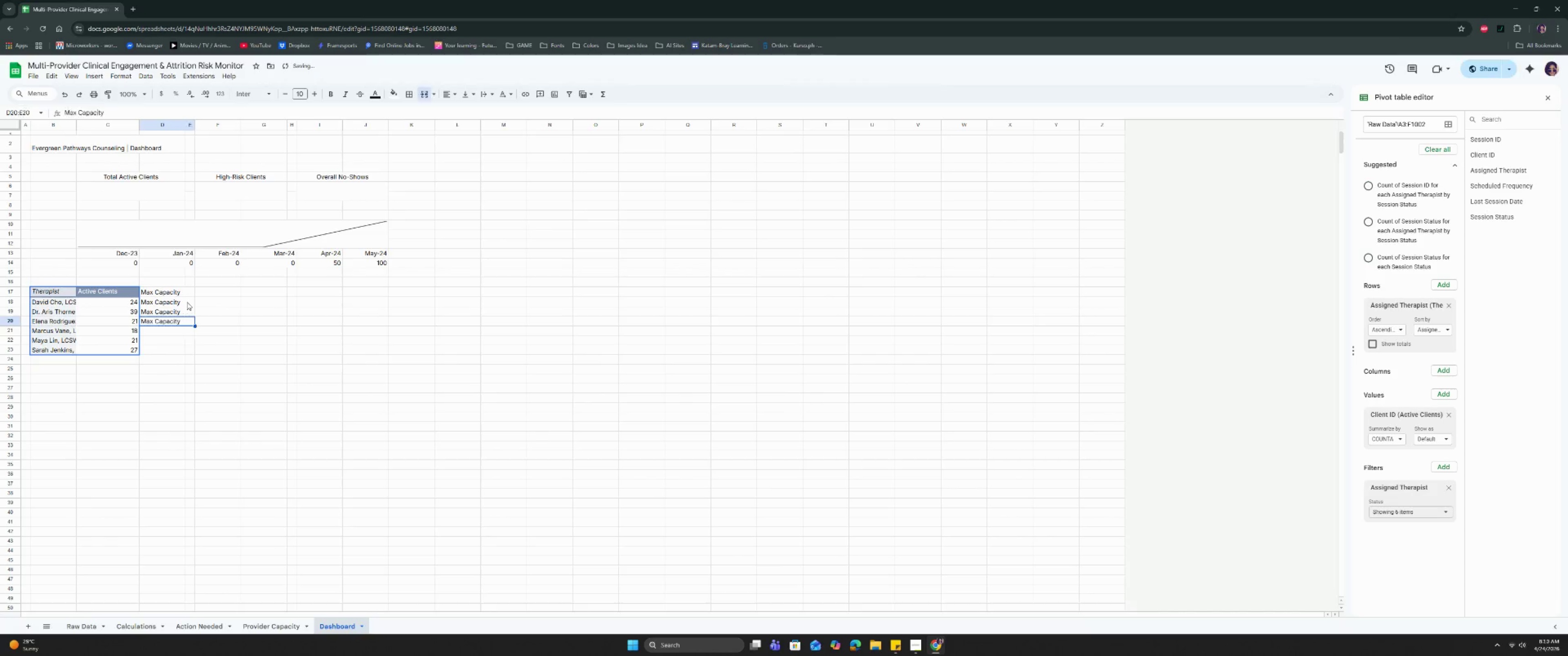 
key(ArrowDown)
 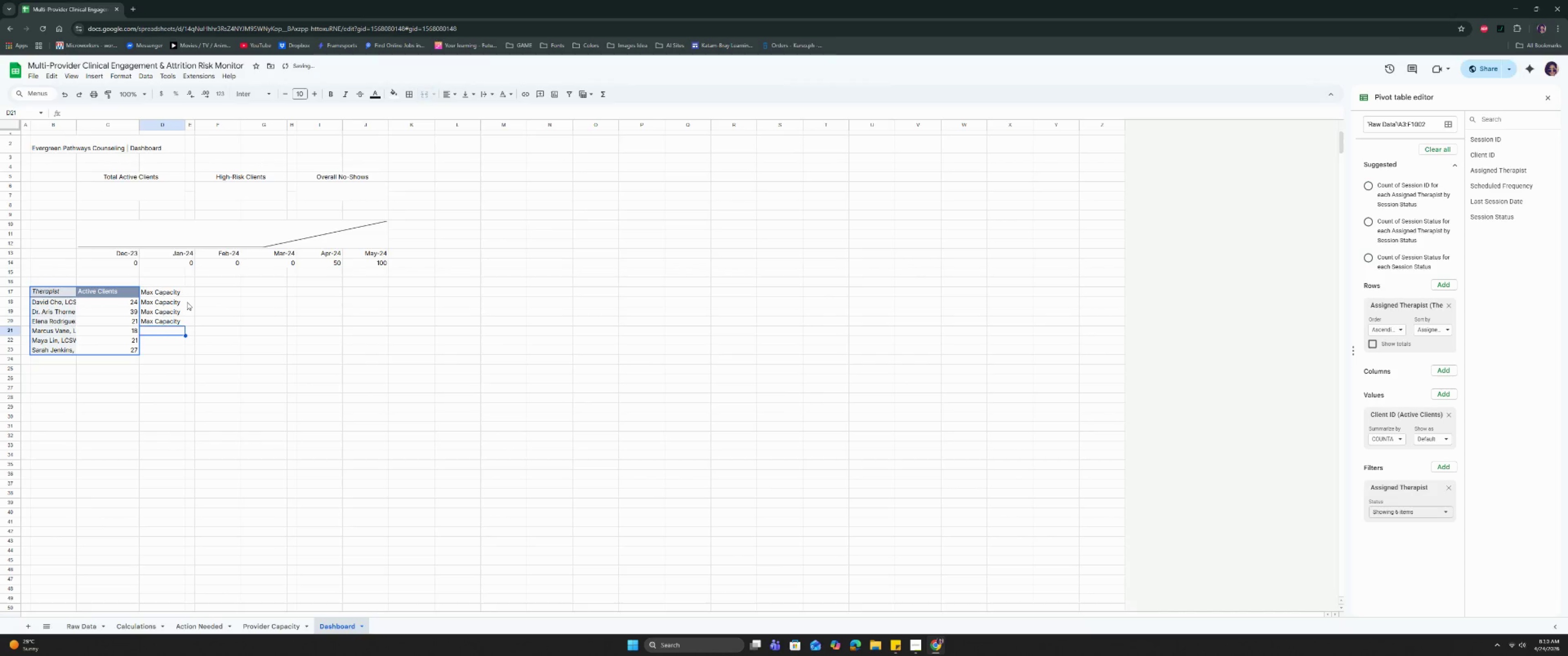 
key(Control+ControlLeft)
 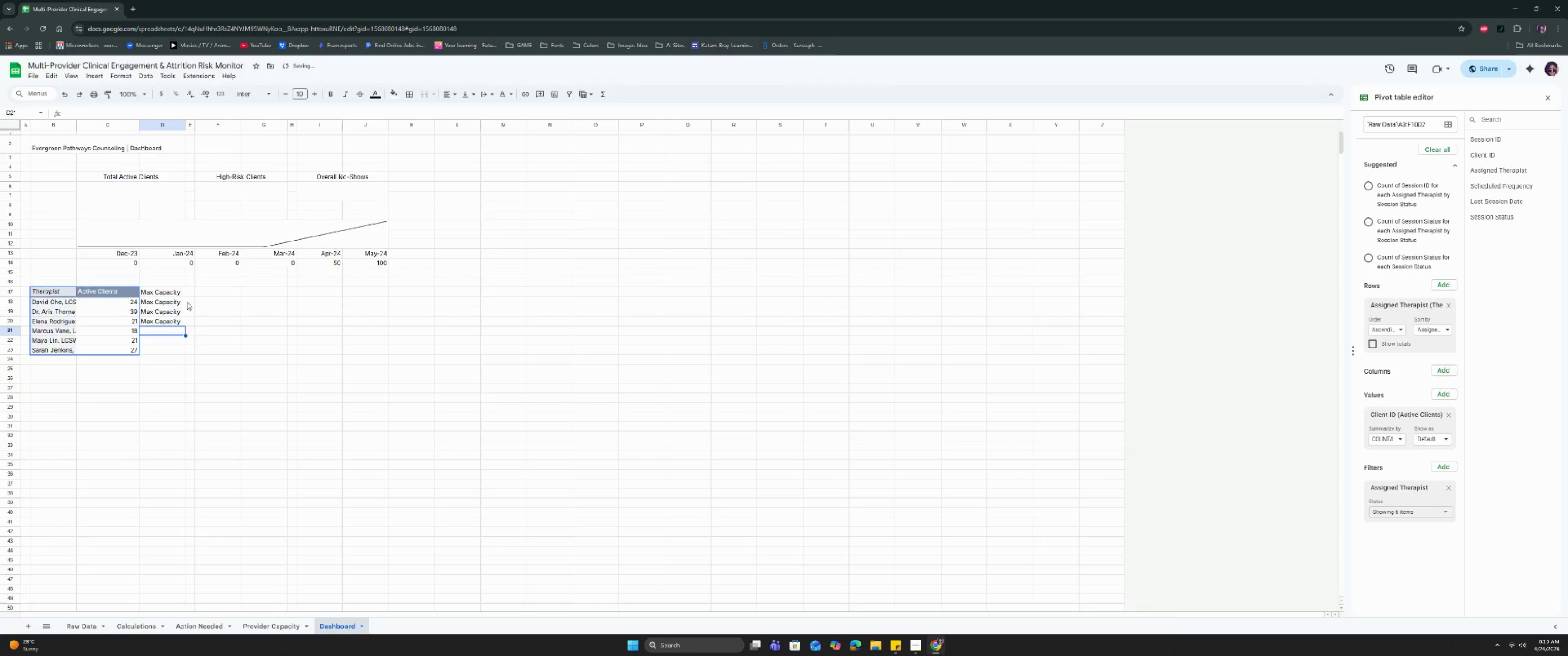 
key(Control+D)
 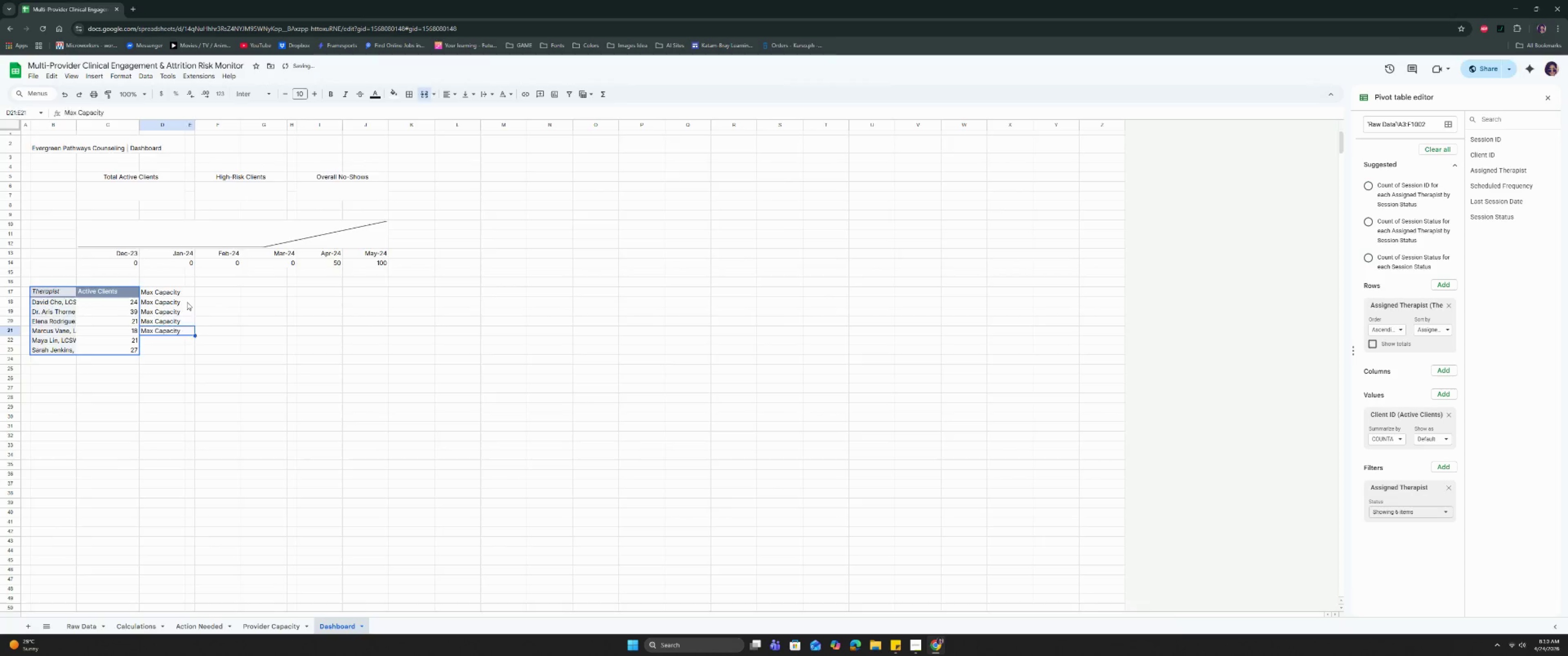 
key(Control+ArrowDown)
 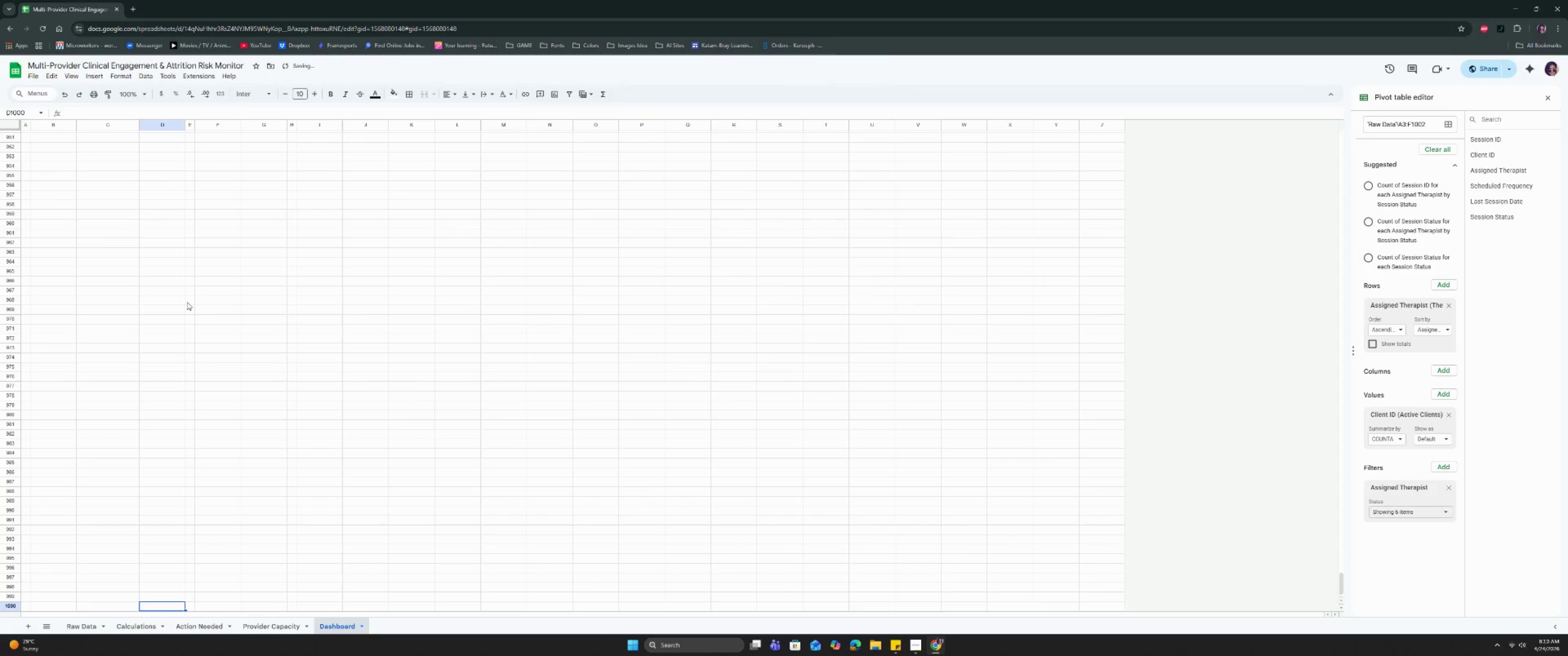 
key(Control+ControlLeft)
 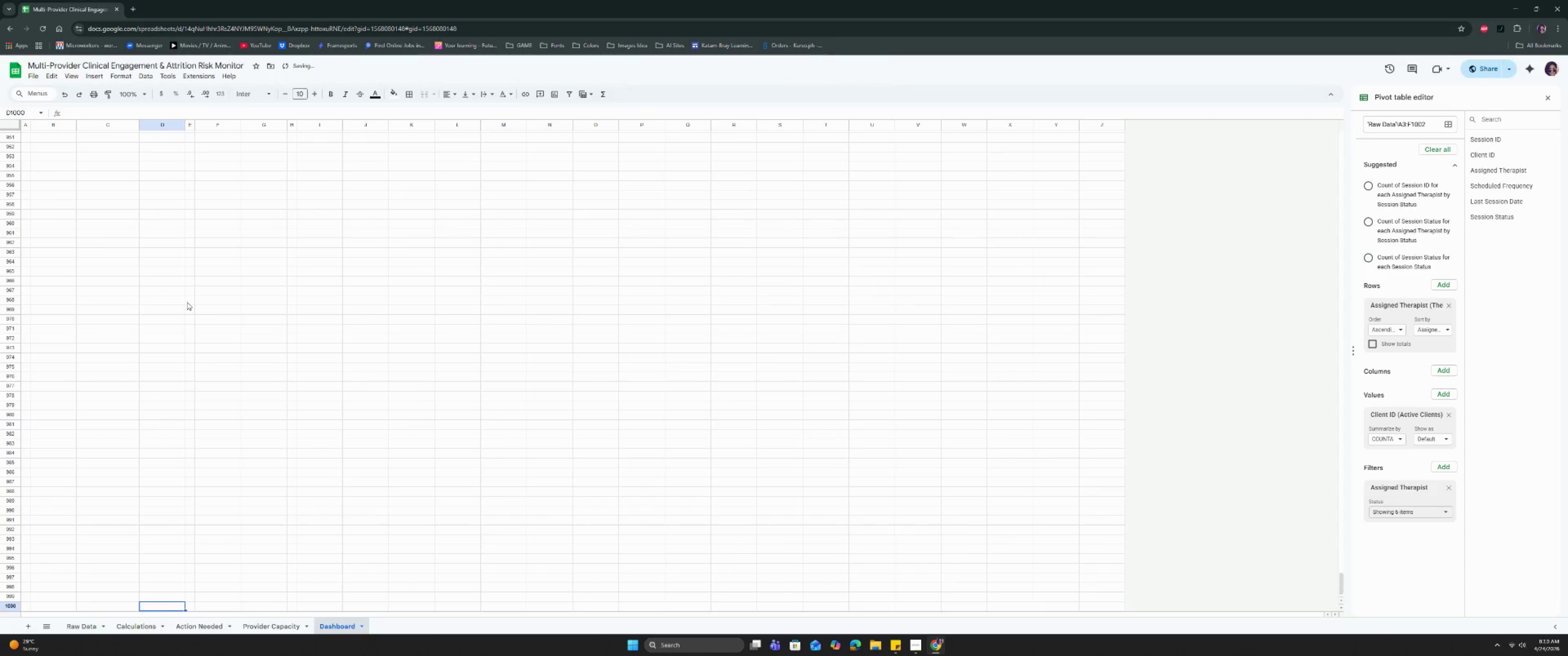 
key(Control+D)
 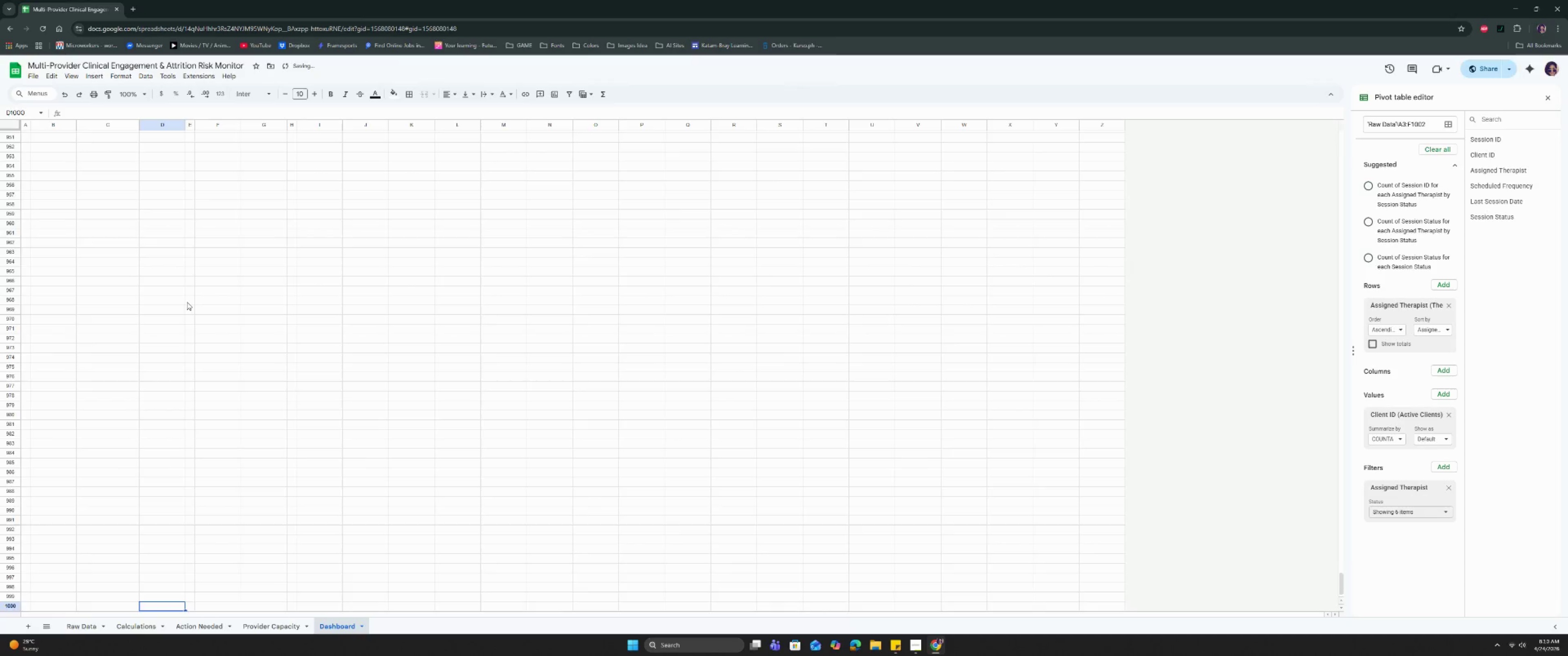 
key(Control+ControlLeft)
 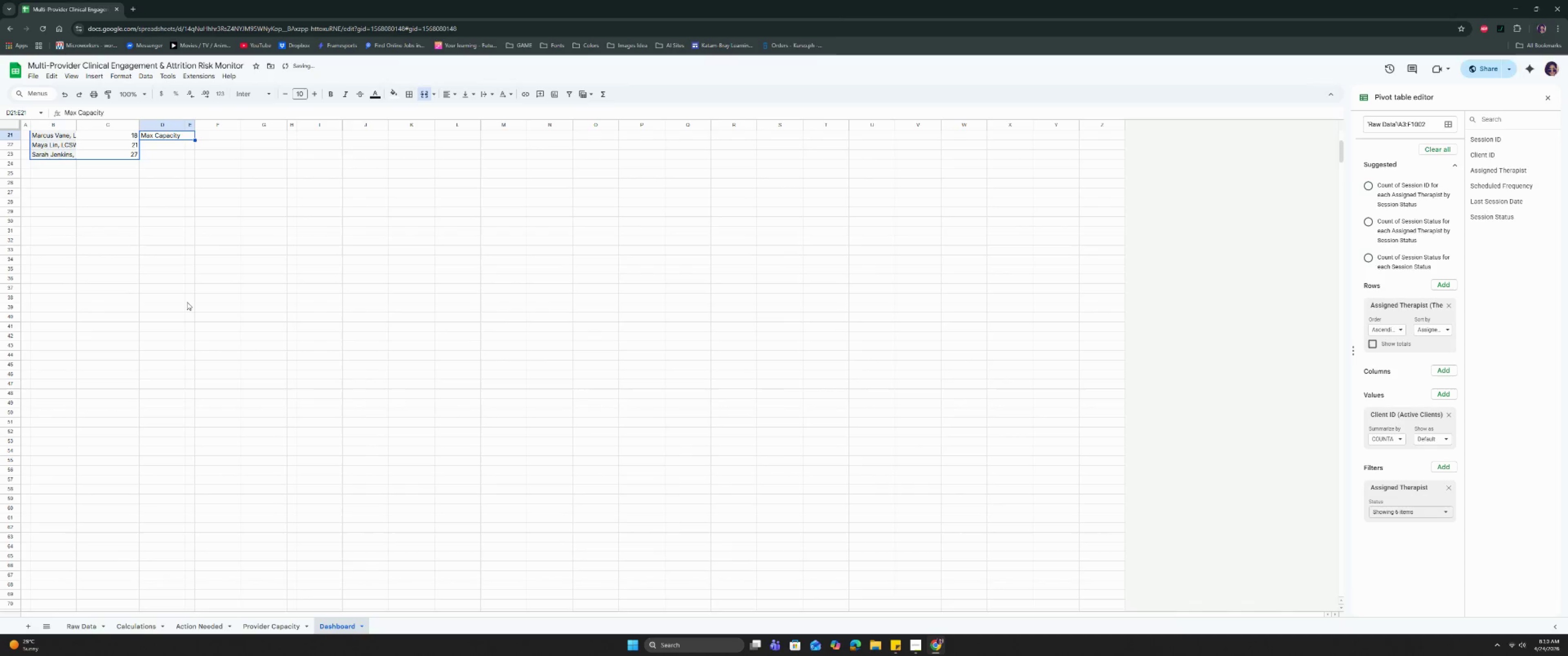 
key(Control+ArrowUp)
 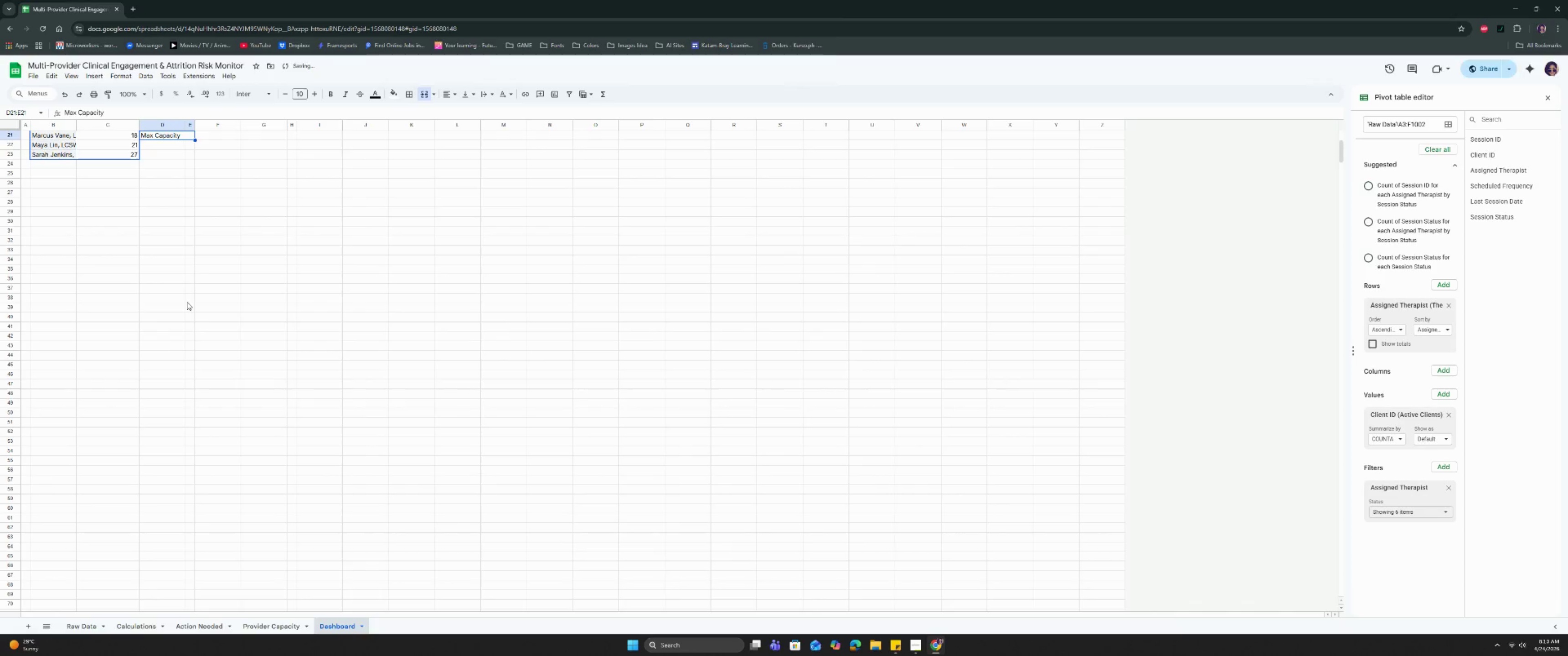 
key(ArrowDown)
 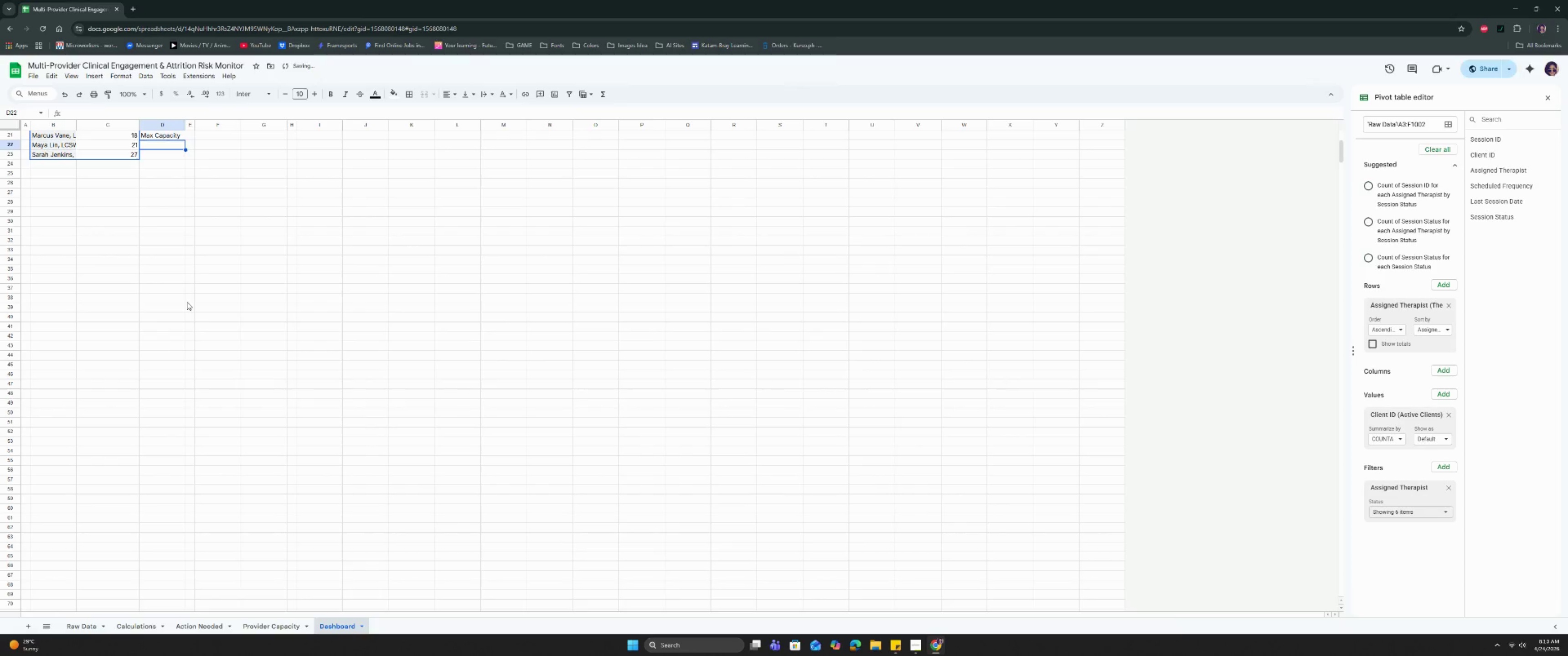 
key(Control+ControlLeft)
 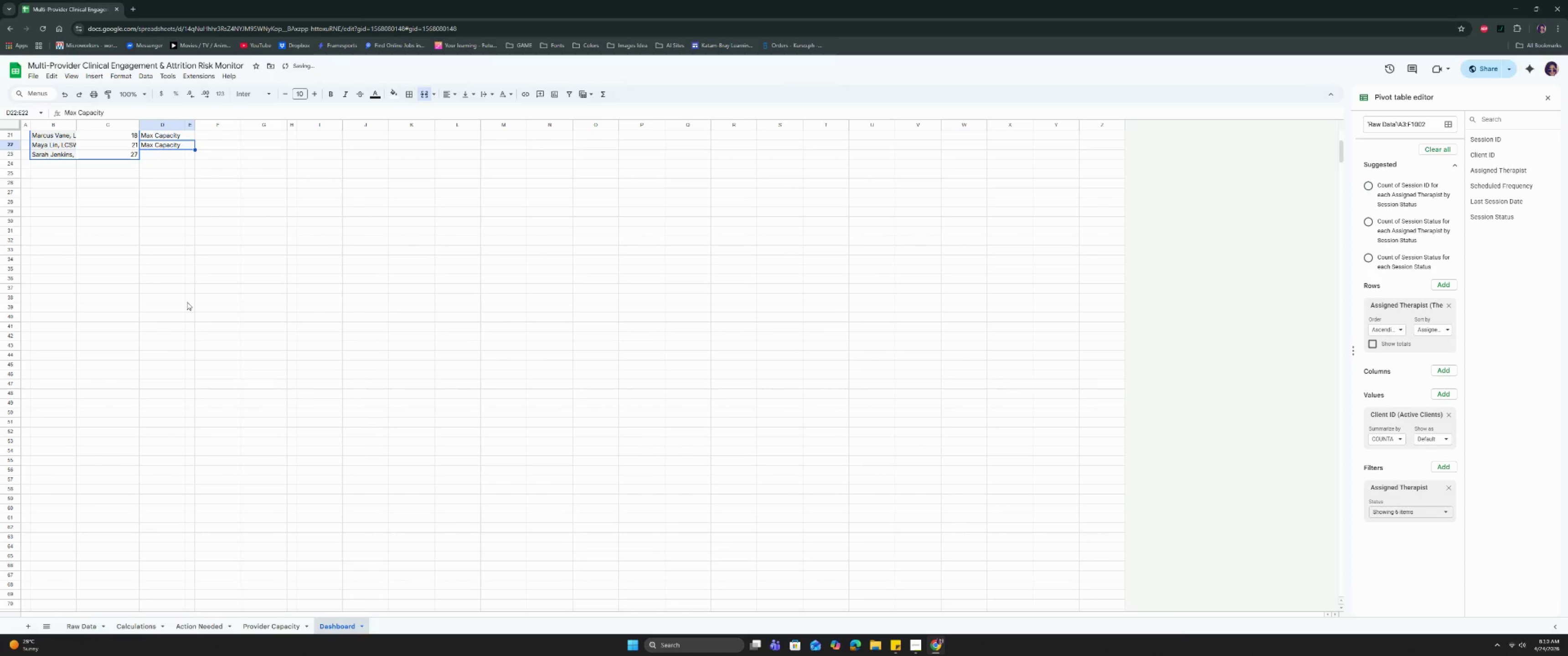 
key(Control+D)
 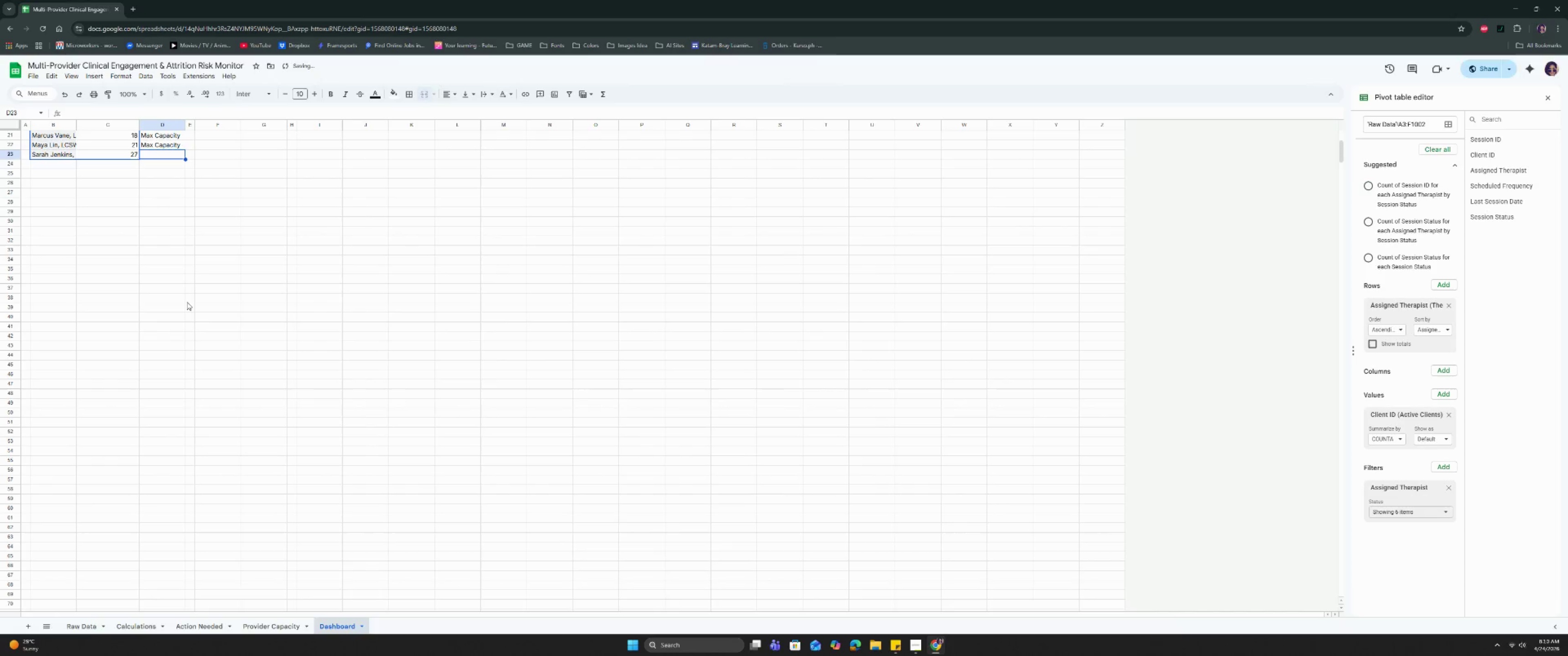 
key(ArrowDown)
 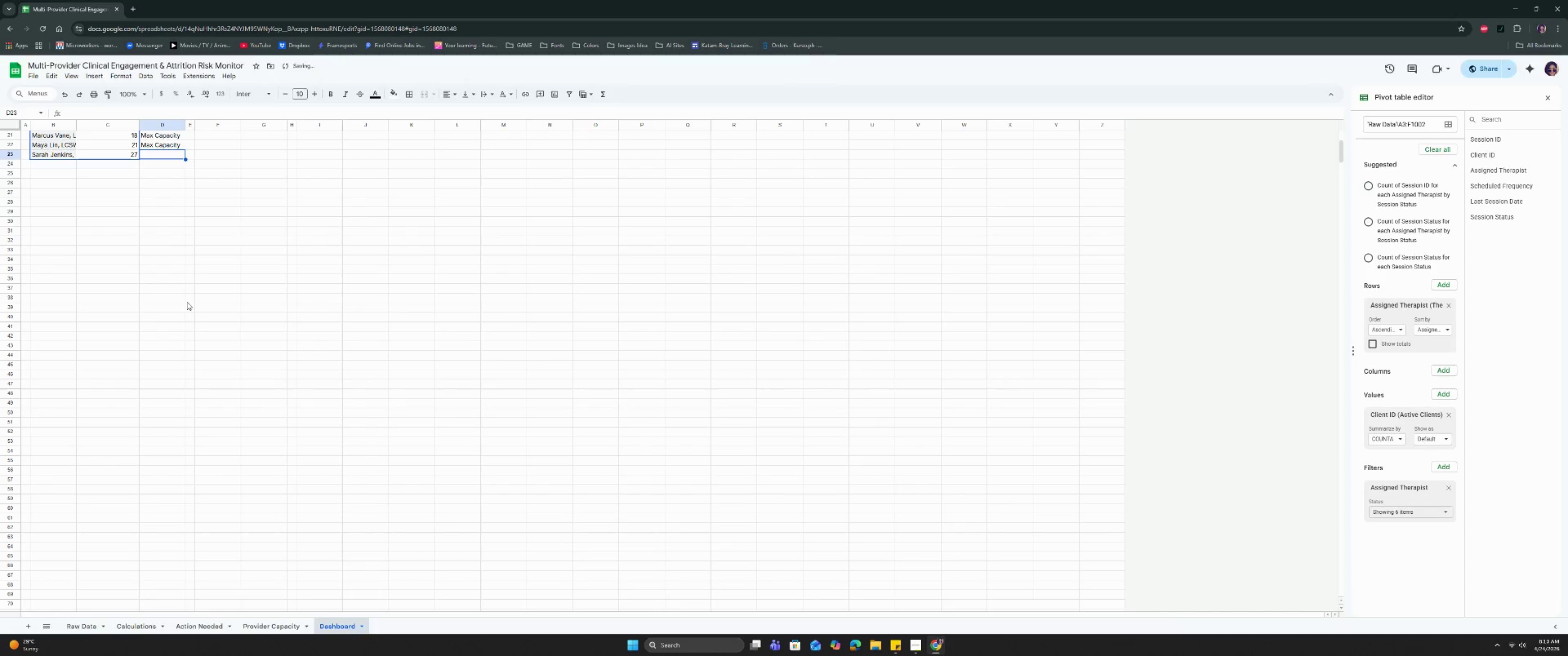 
key(Control+ControlLeft)
 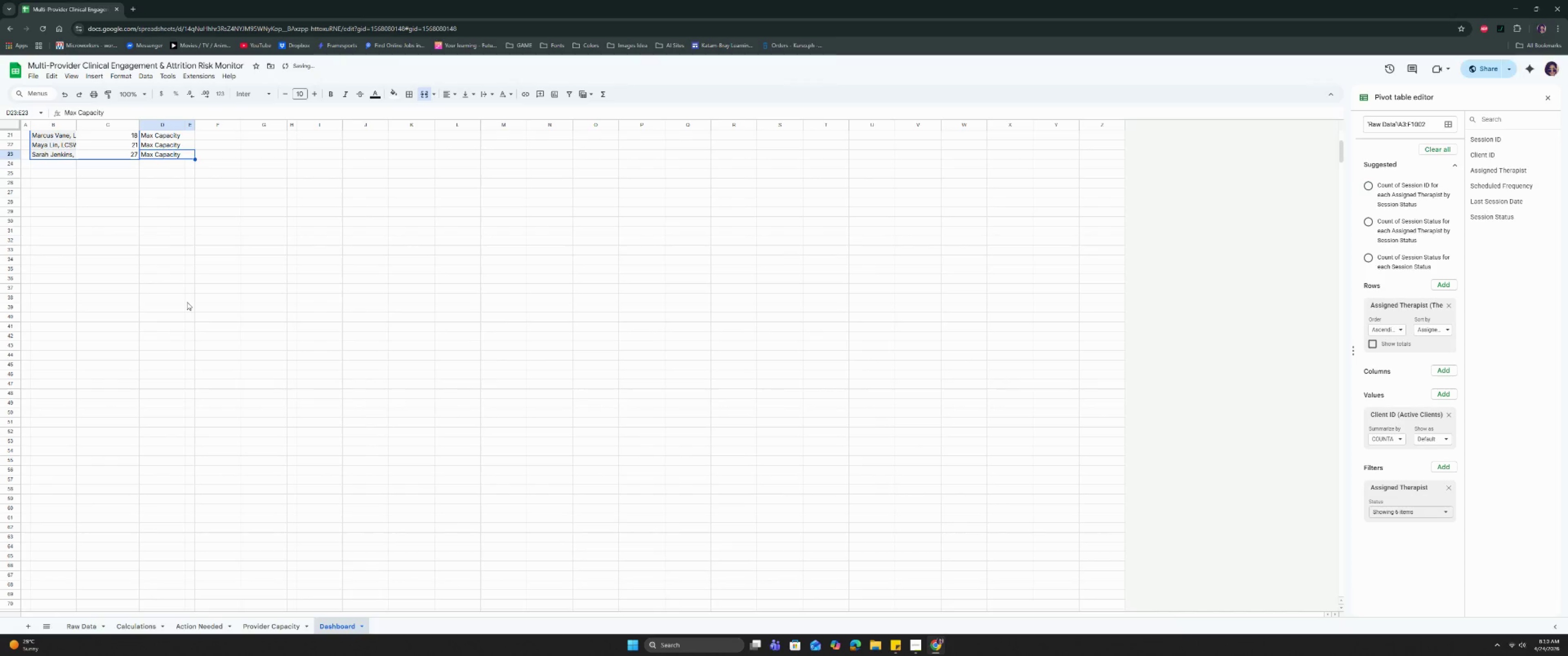 
key(Control+D)
 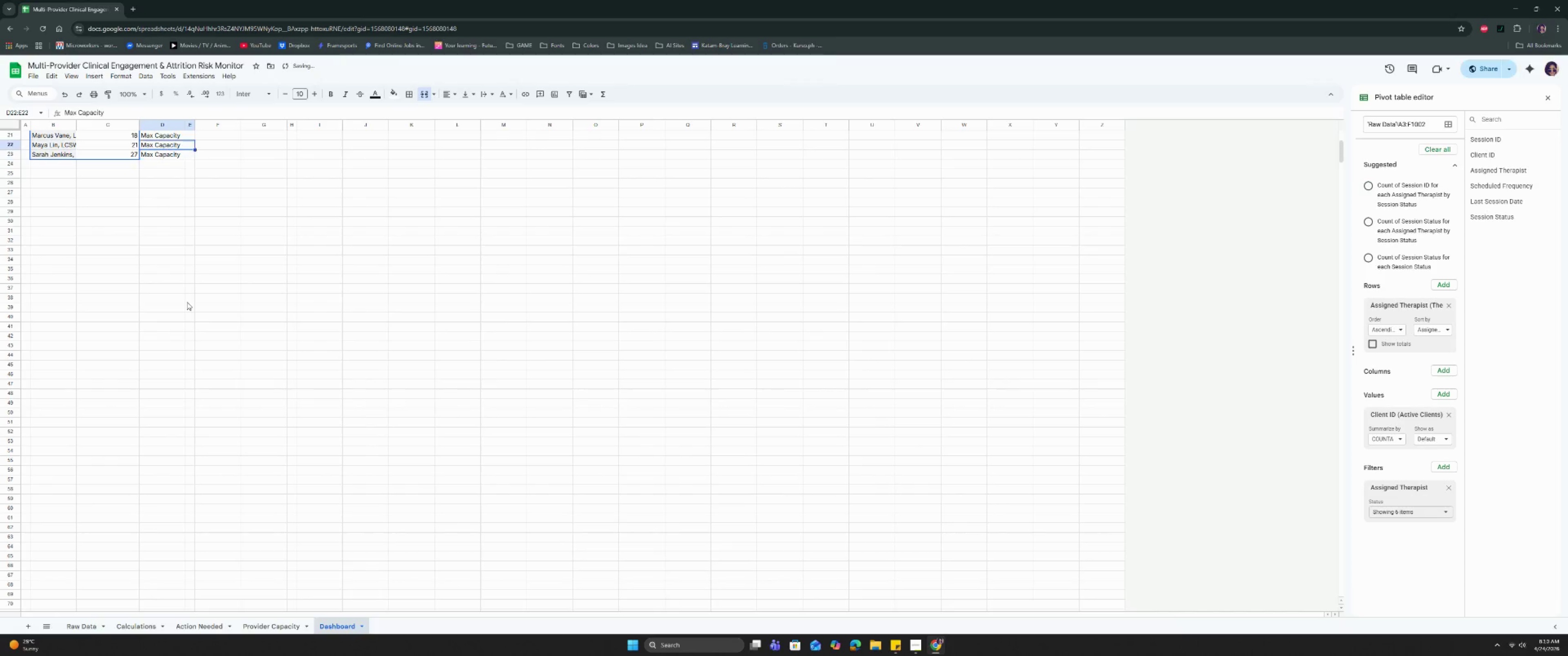 
key(ArrowUp)
 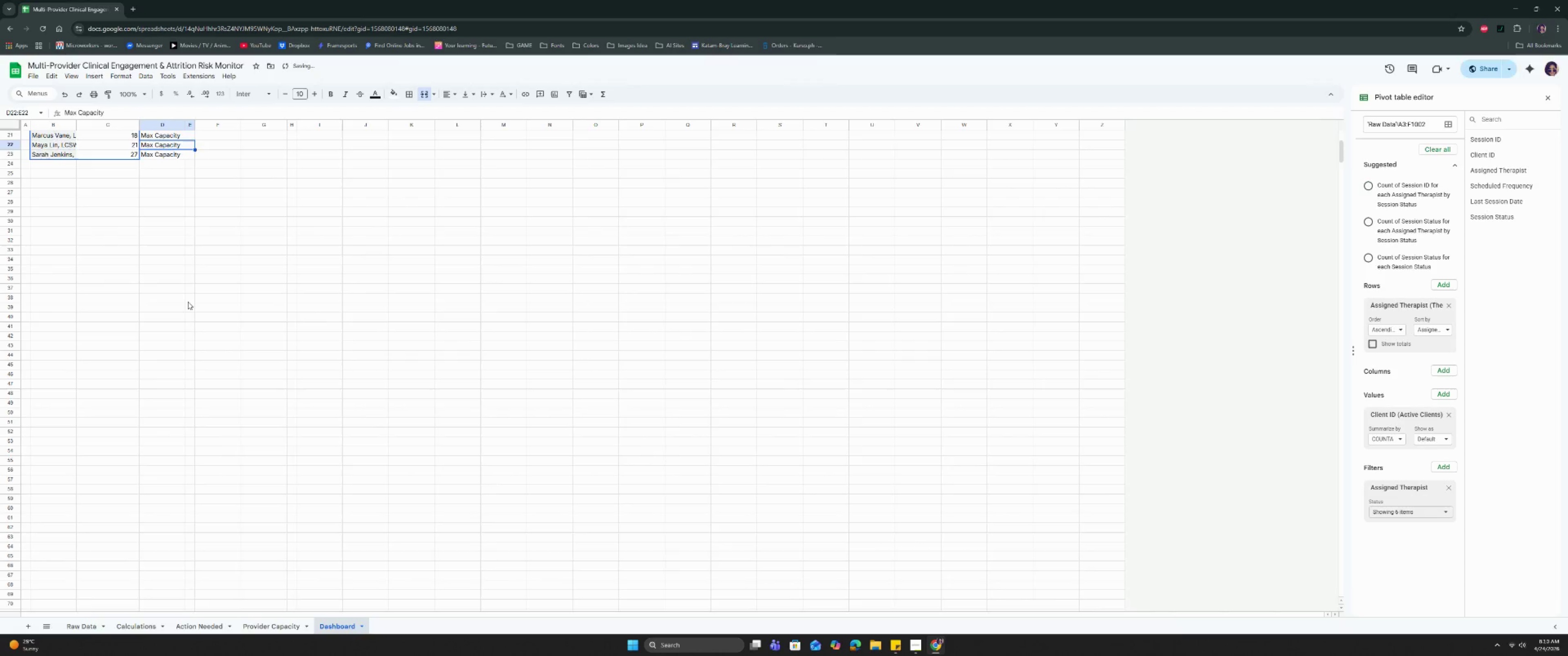 
scroll: coordinate [188, 302], scroll_direction: up, amount: 6.0
 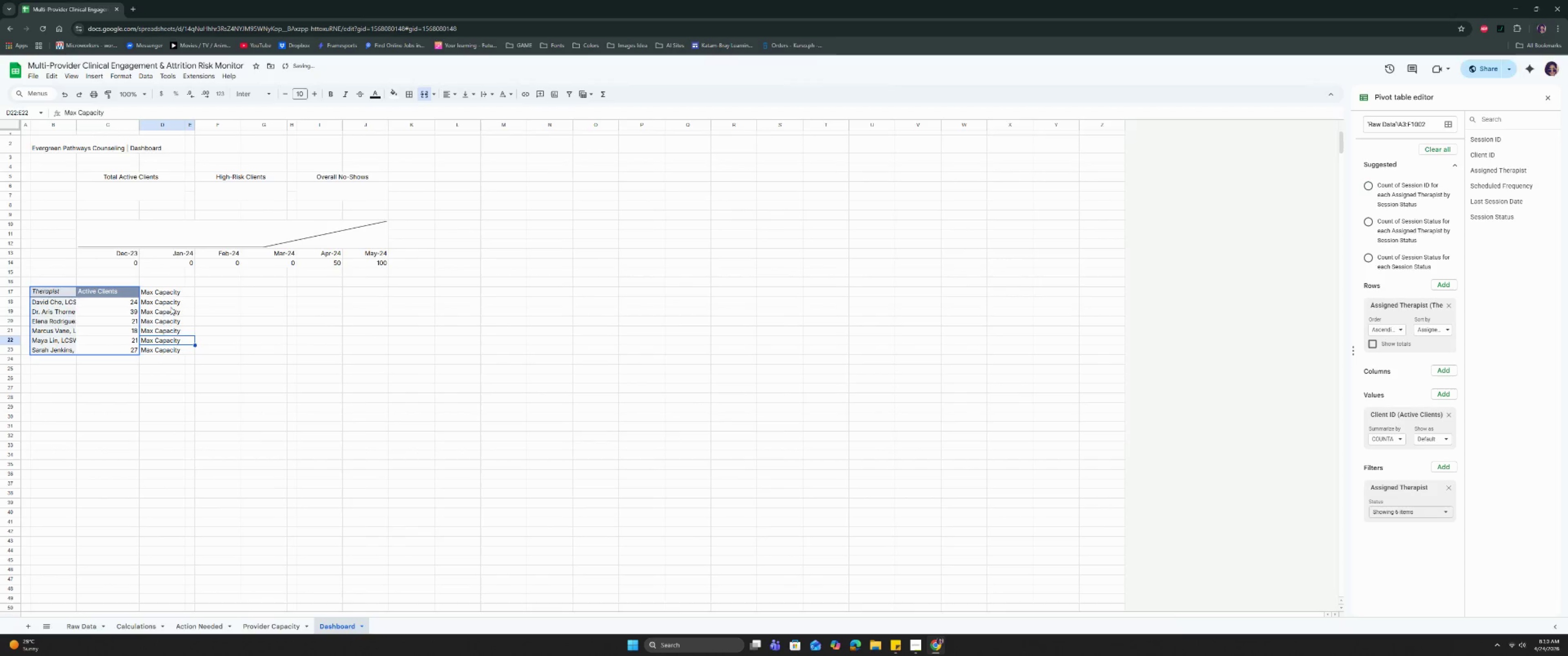 
left_click_drag(start_coordinate=[169, 304], to_coordinate=[168, 346])
 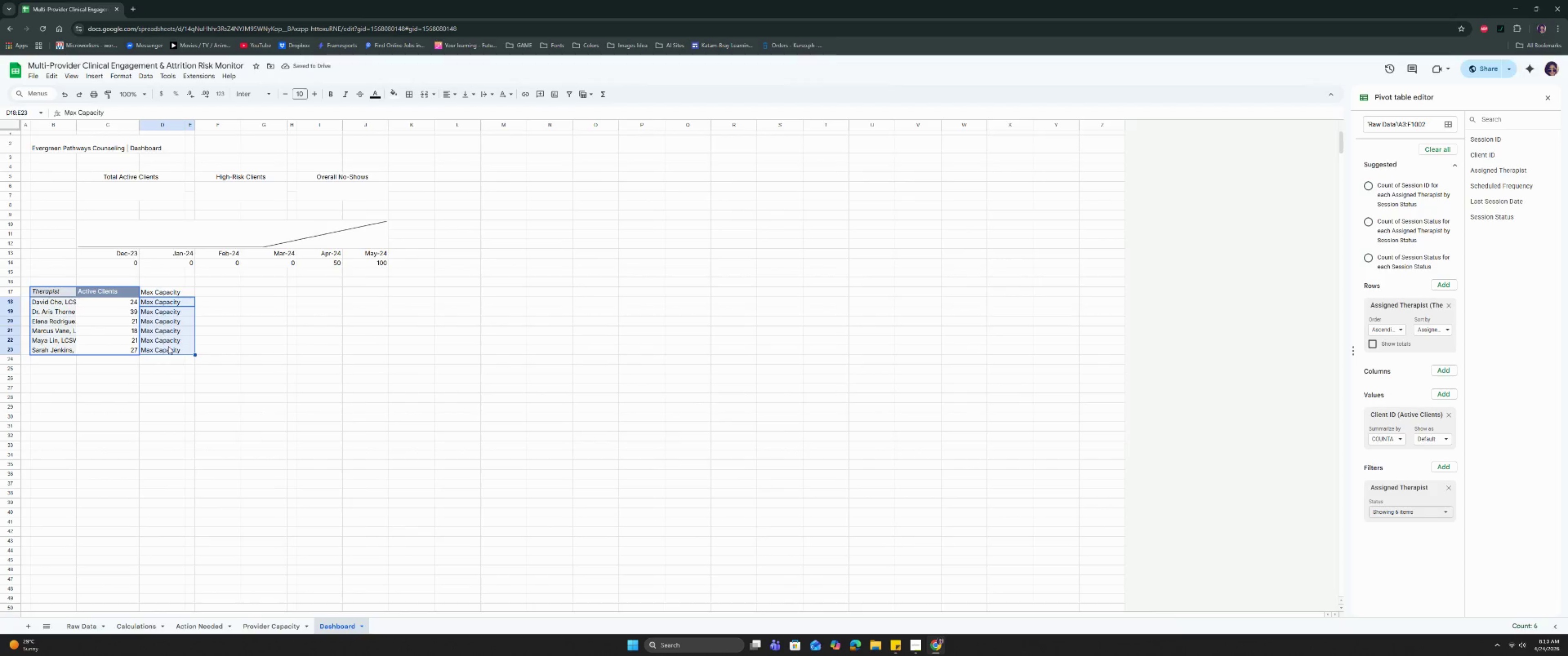 
key(Backspace)
 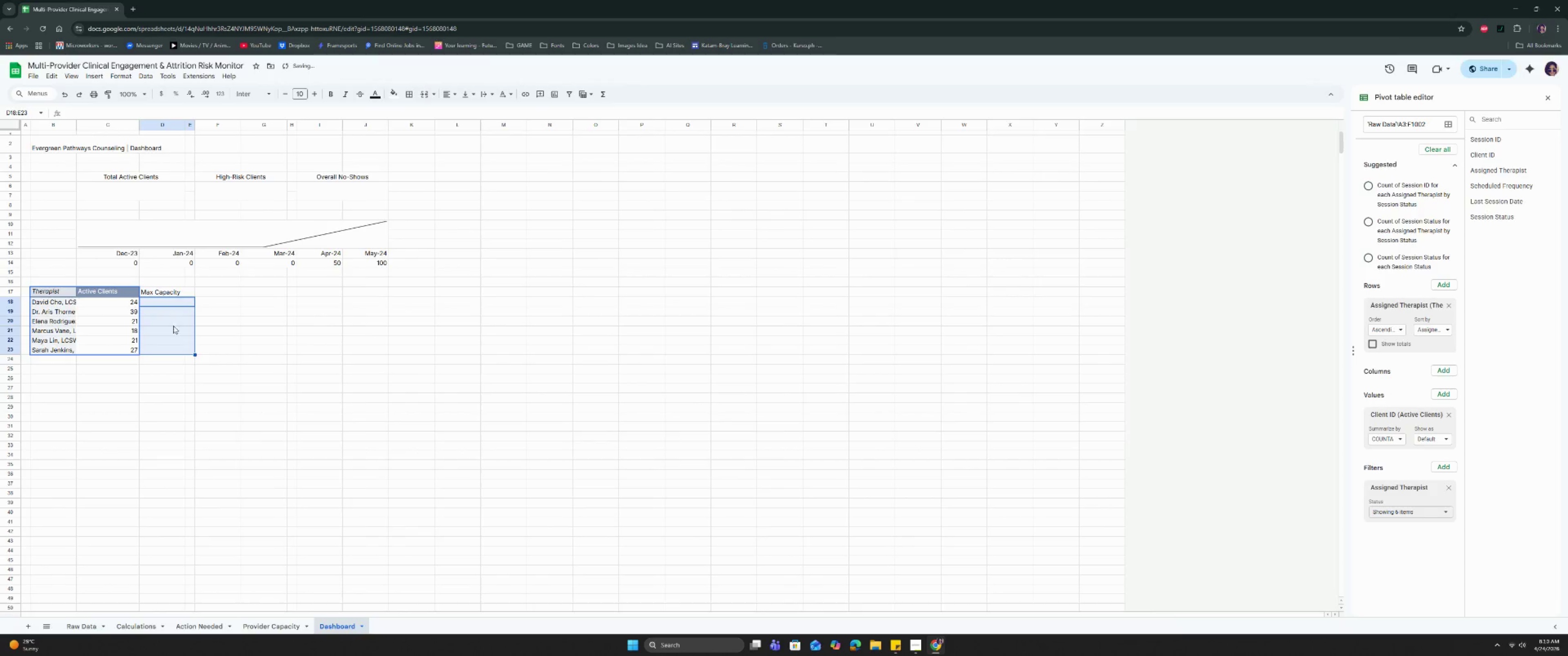 
left_click([175, 319])
 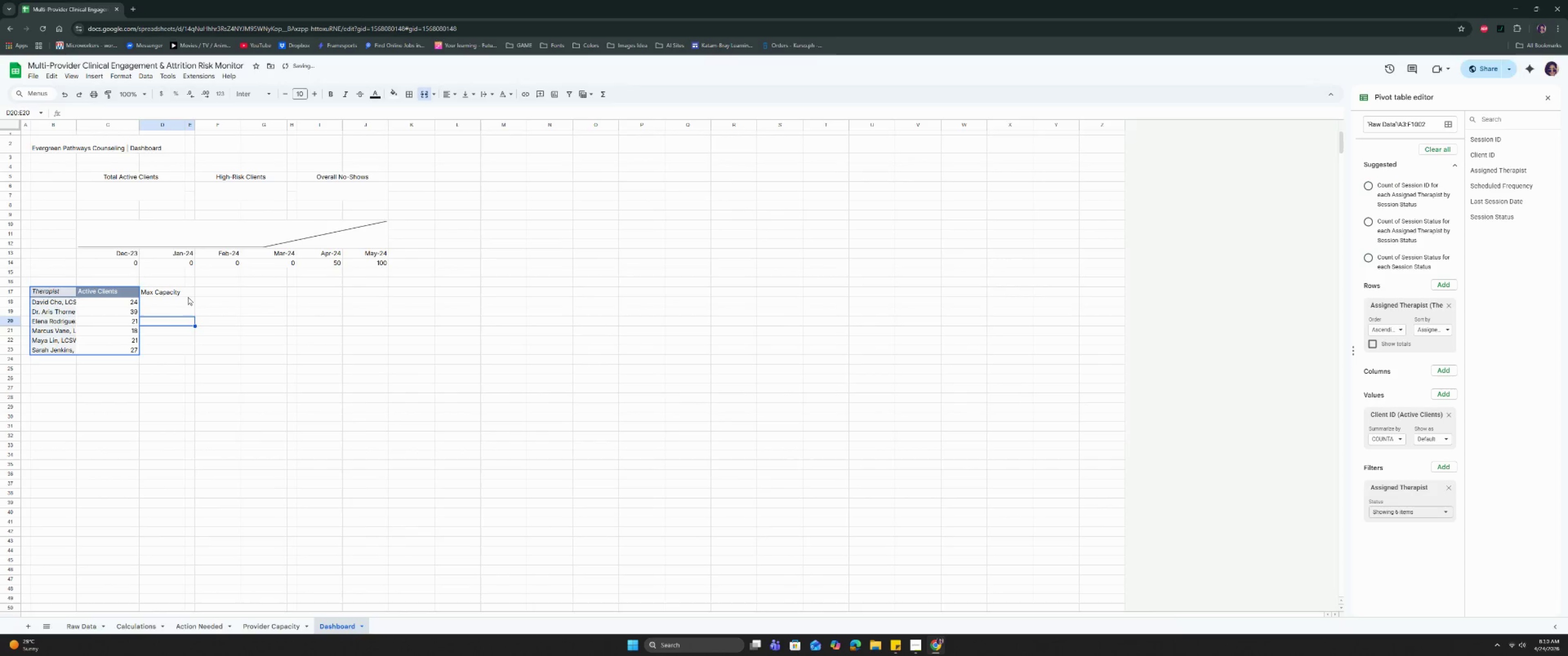 
left_click([190, 293])
 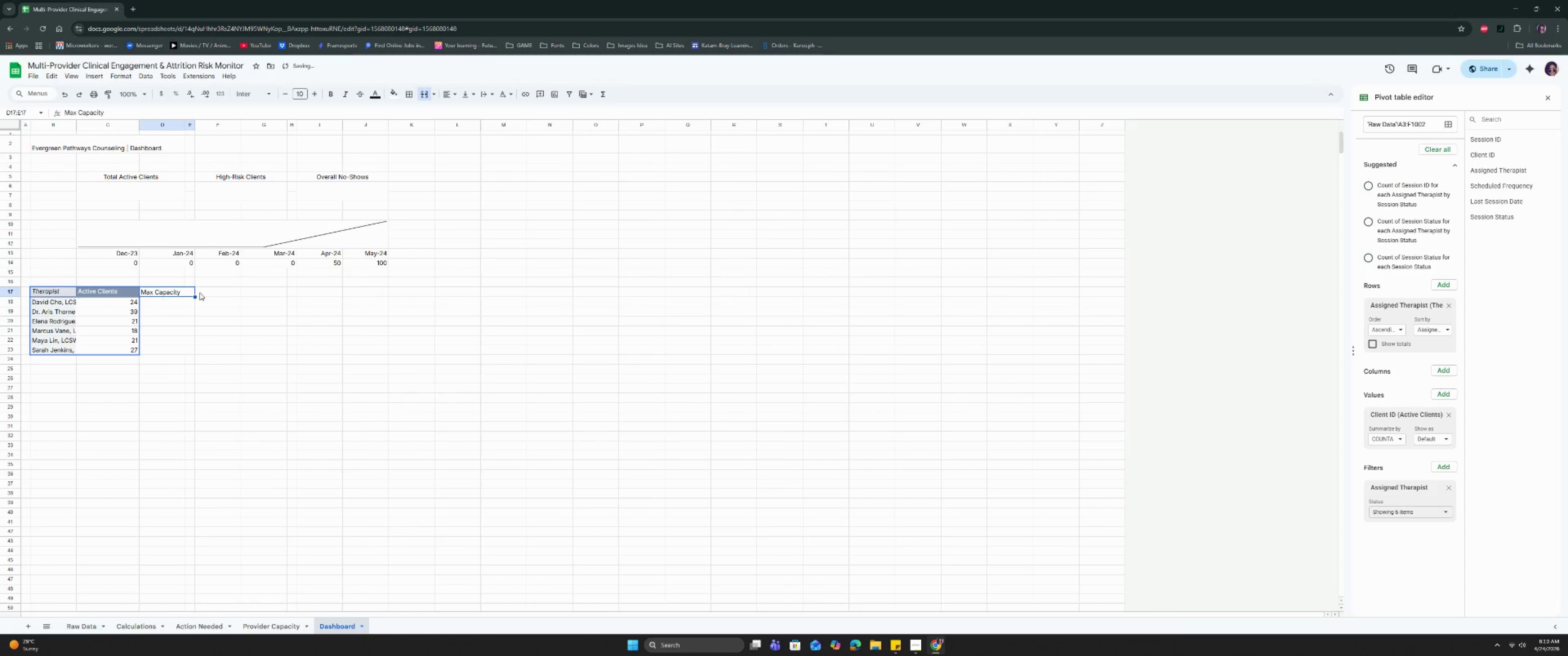 
left_click([205, 292])
 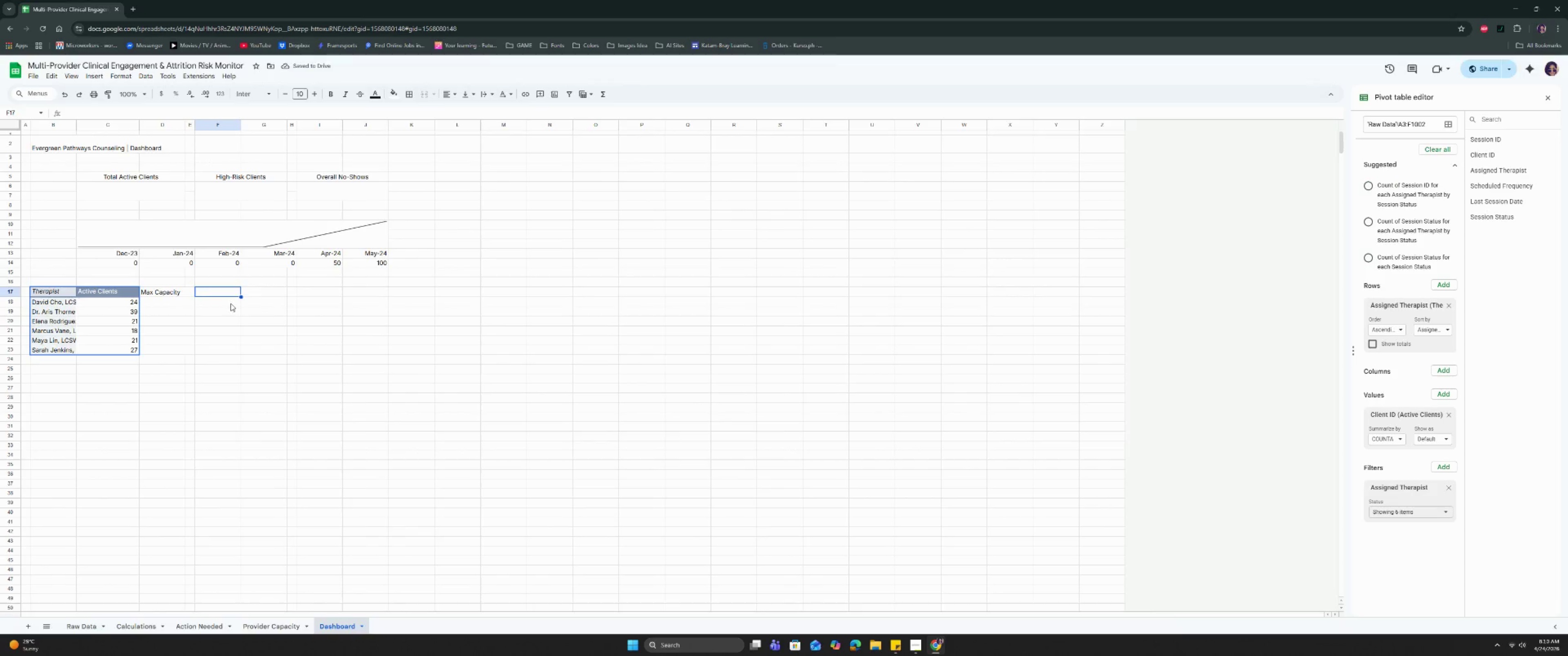 
type(% C)
key(Backspace)
type(IF )
key(Backspace)
key(Backspace)
key(Backspace)
type(of CApa)
key(Backspace)
key(Backspace)
key(Backspace)
type(apacity)
key(Tab)
type(No-Shows)
 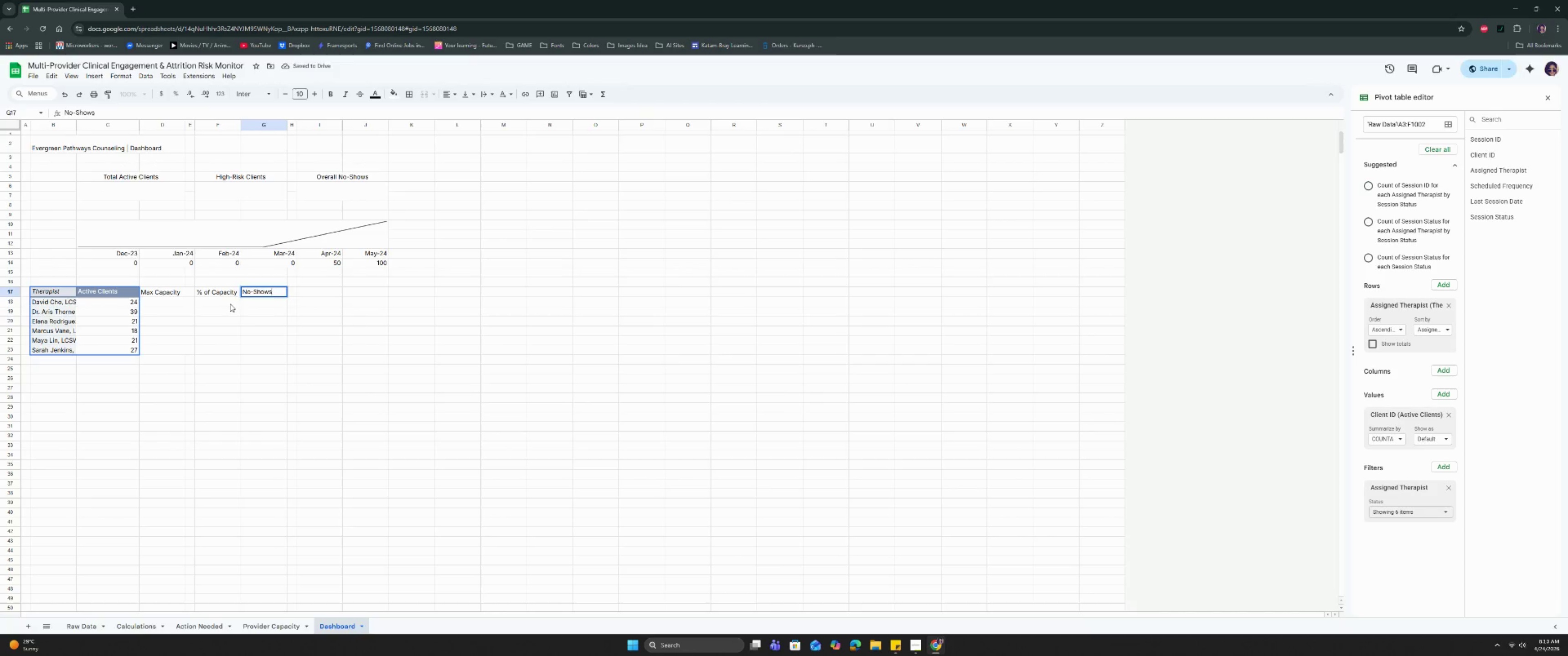 
key(Enter)
 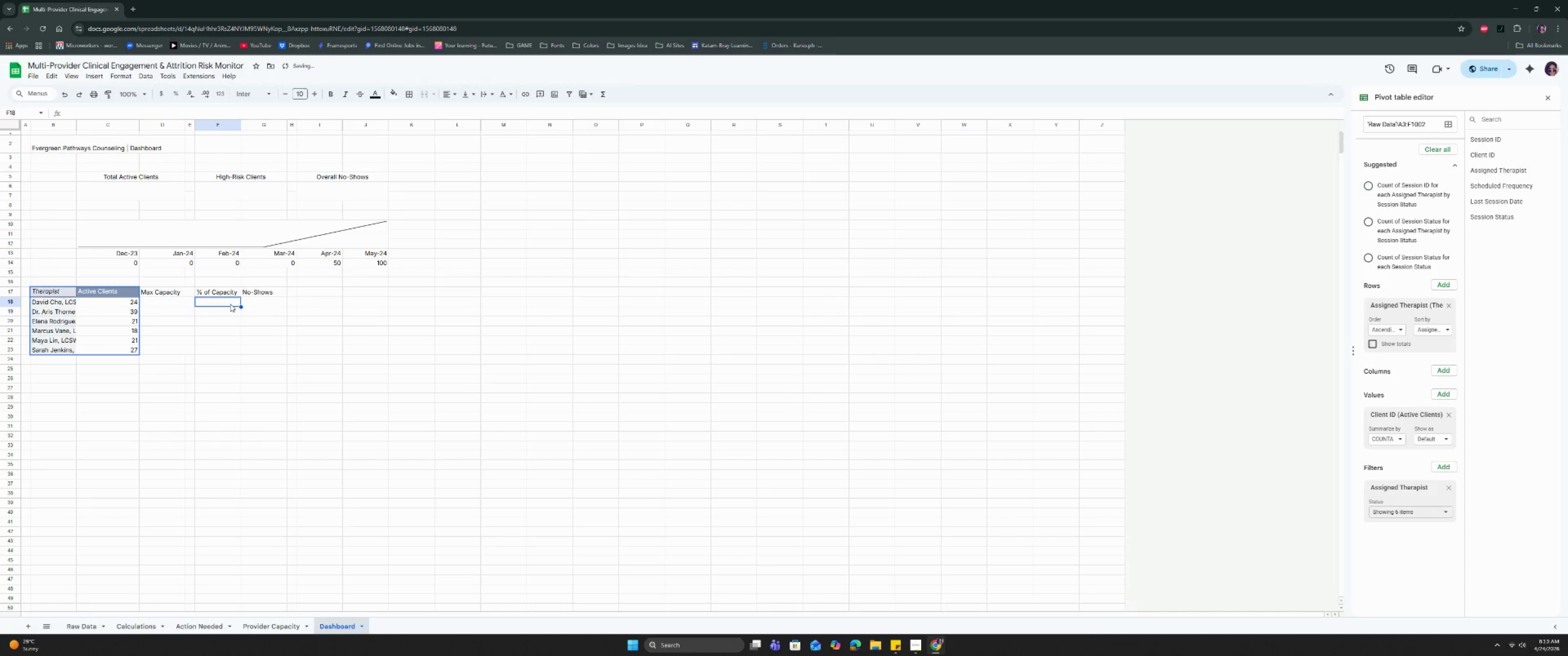 
key(Control+Z)
 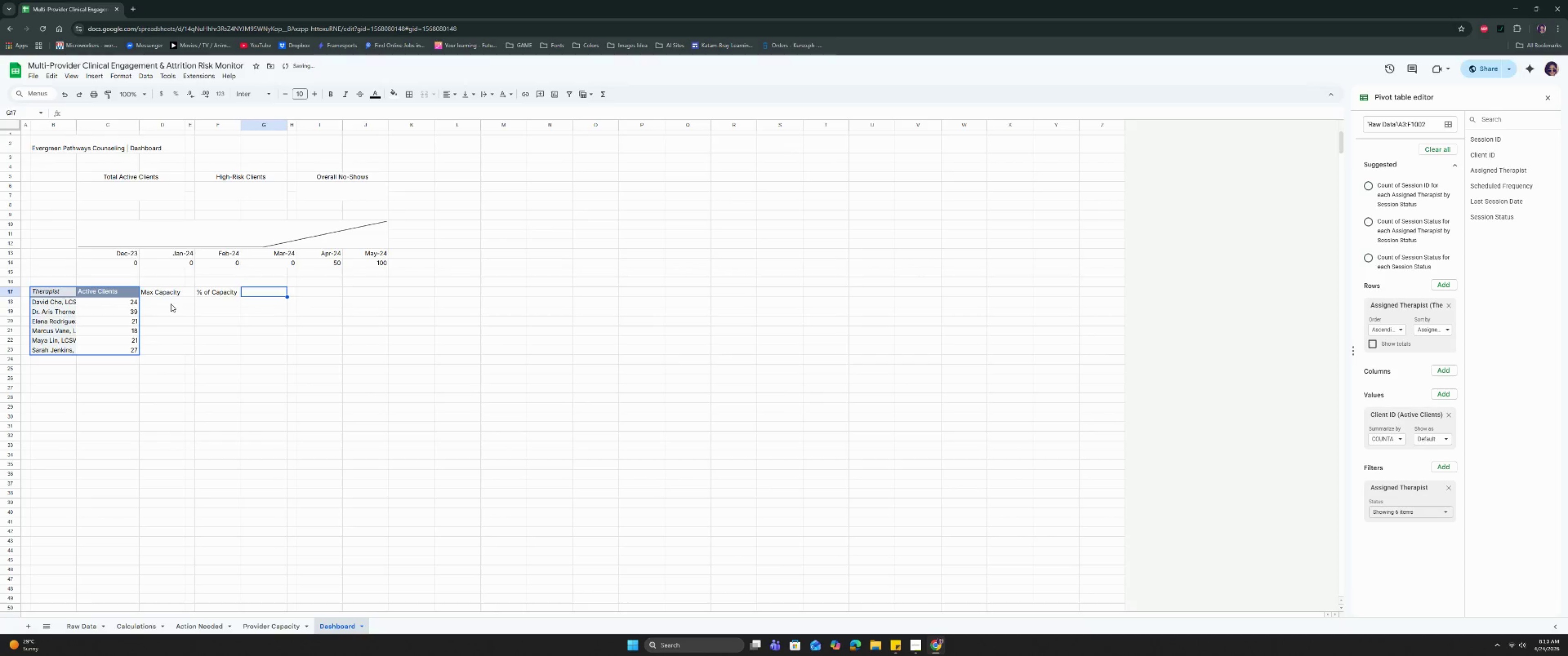 
key(Control+Z)
 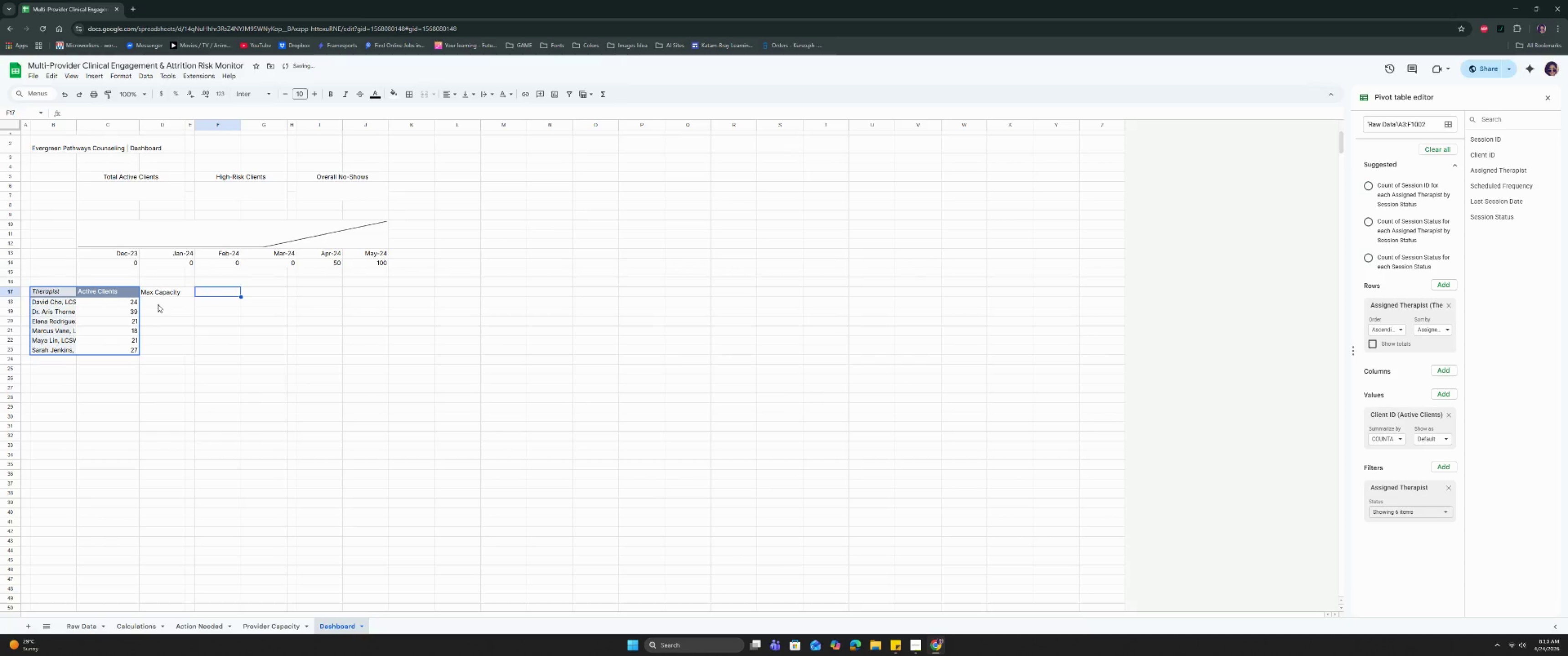 
key(Control+Z)
 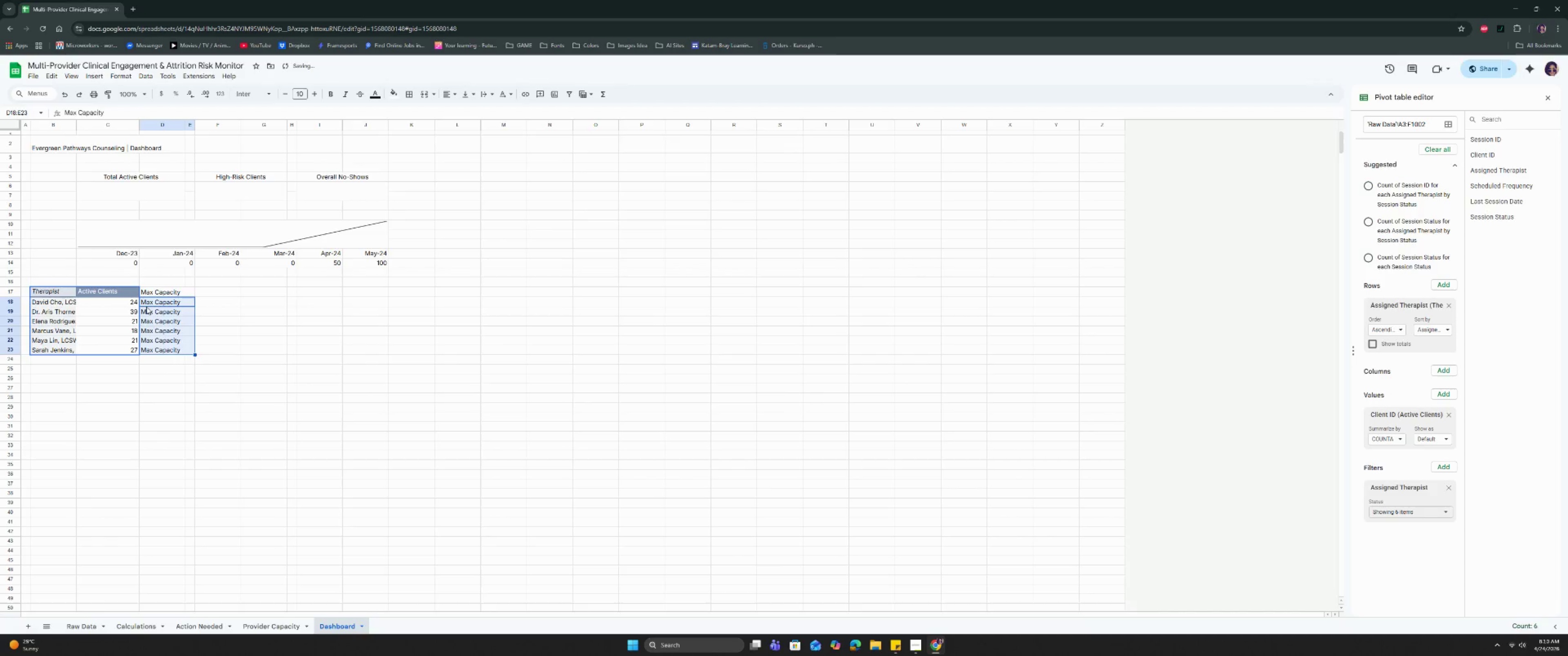 
key(Control+Z)
 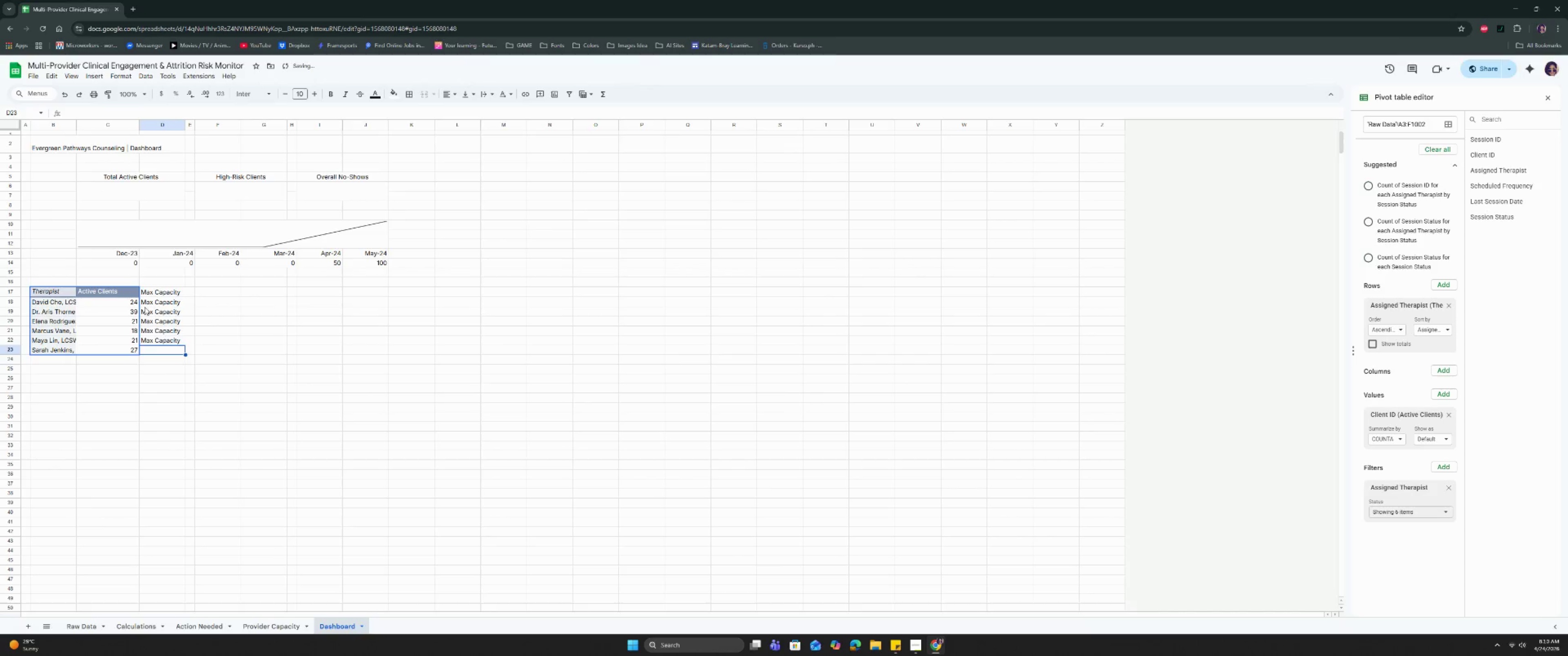 
key(Control+Z)
 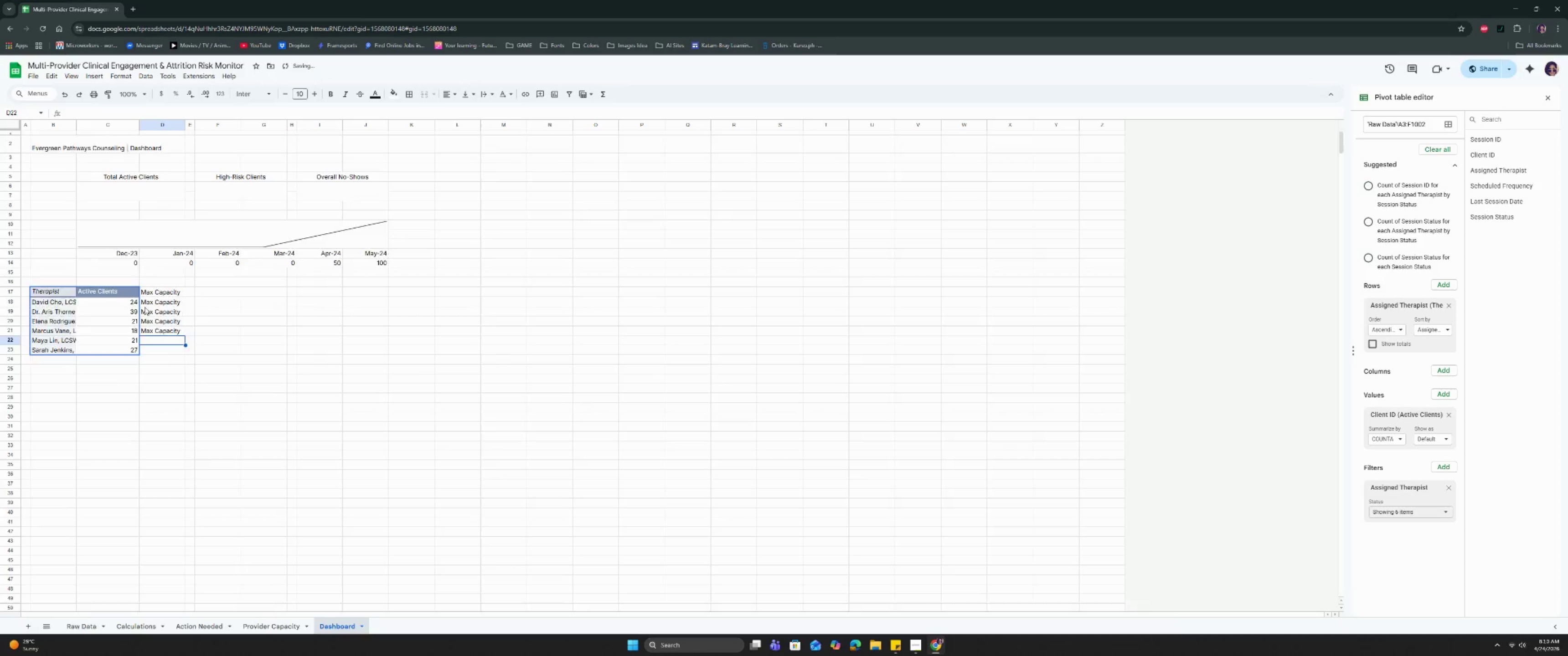 
key(Control+Z)
 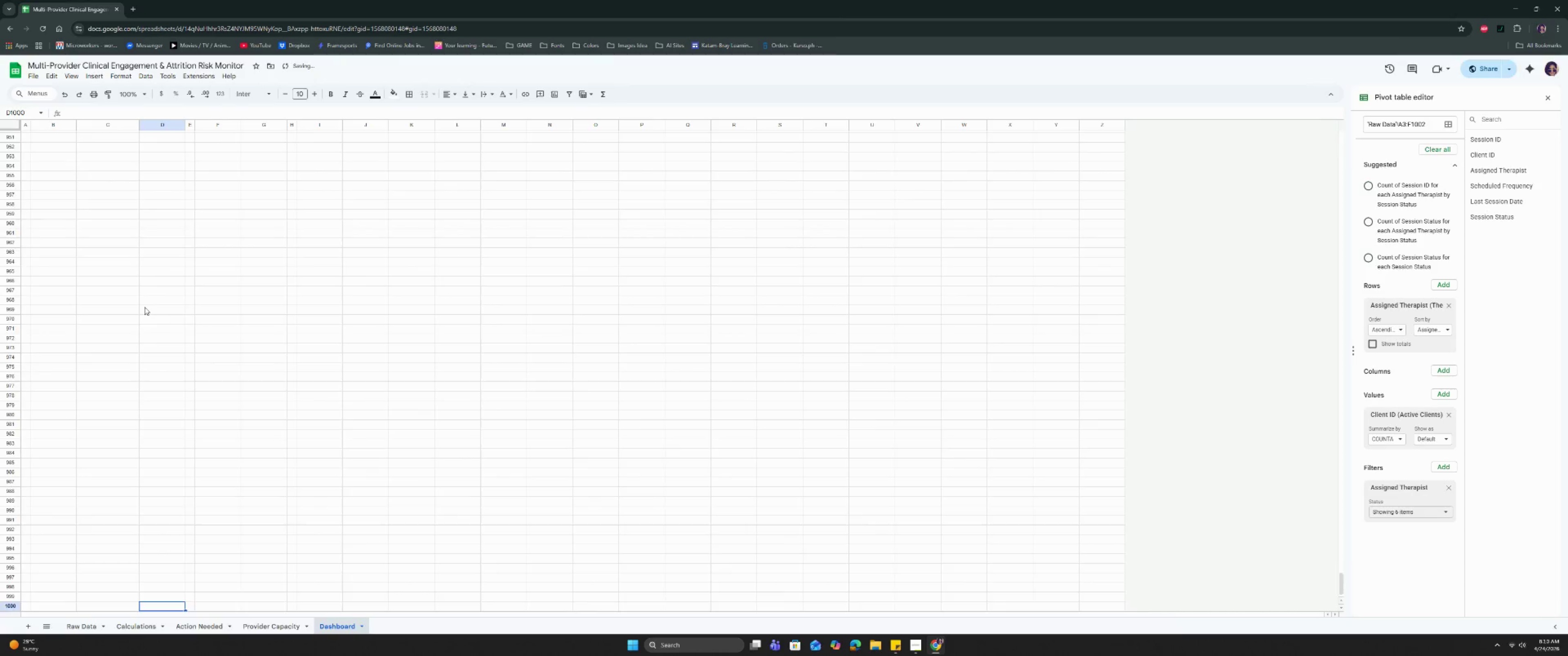 
key(Control+Z)
 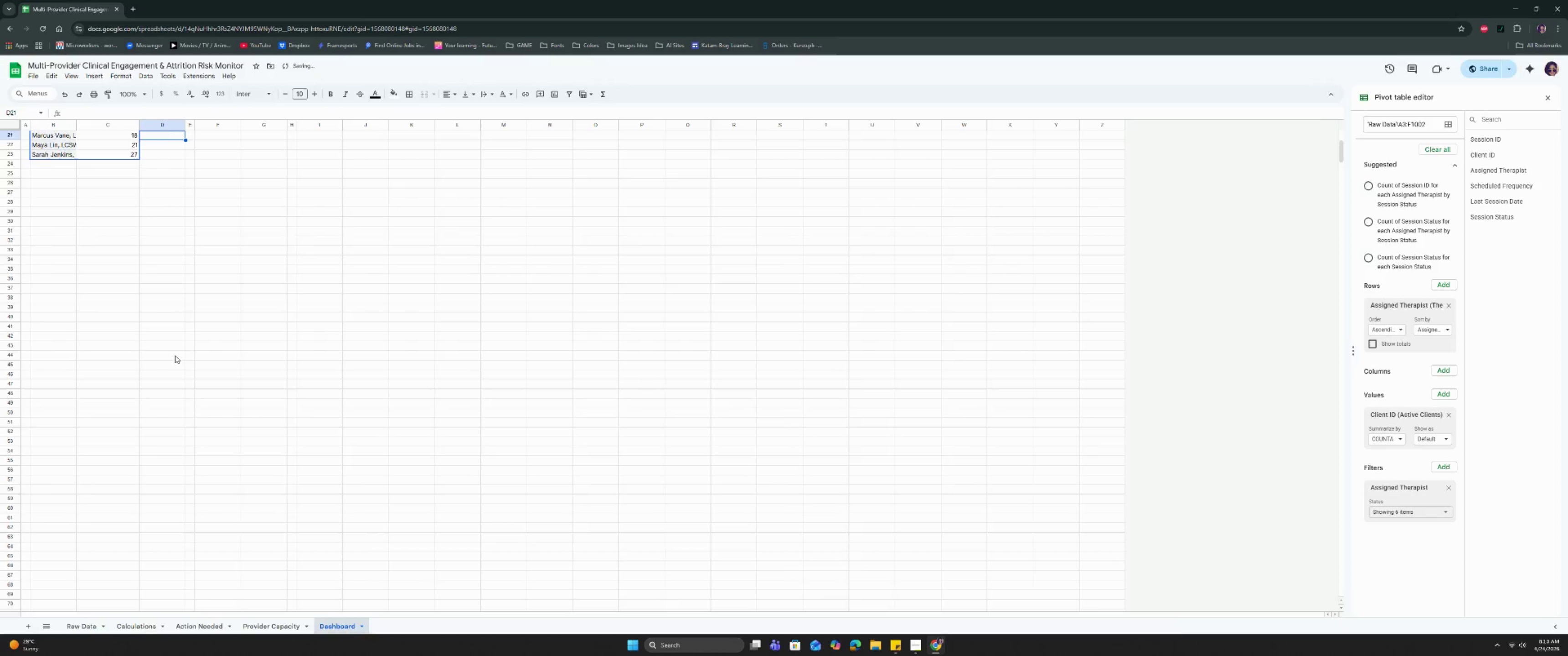 
scroll: coordinate [179, 362], scroll_direction: up, amount: 6.0
 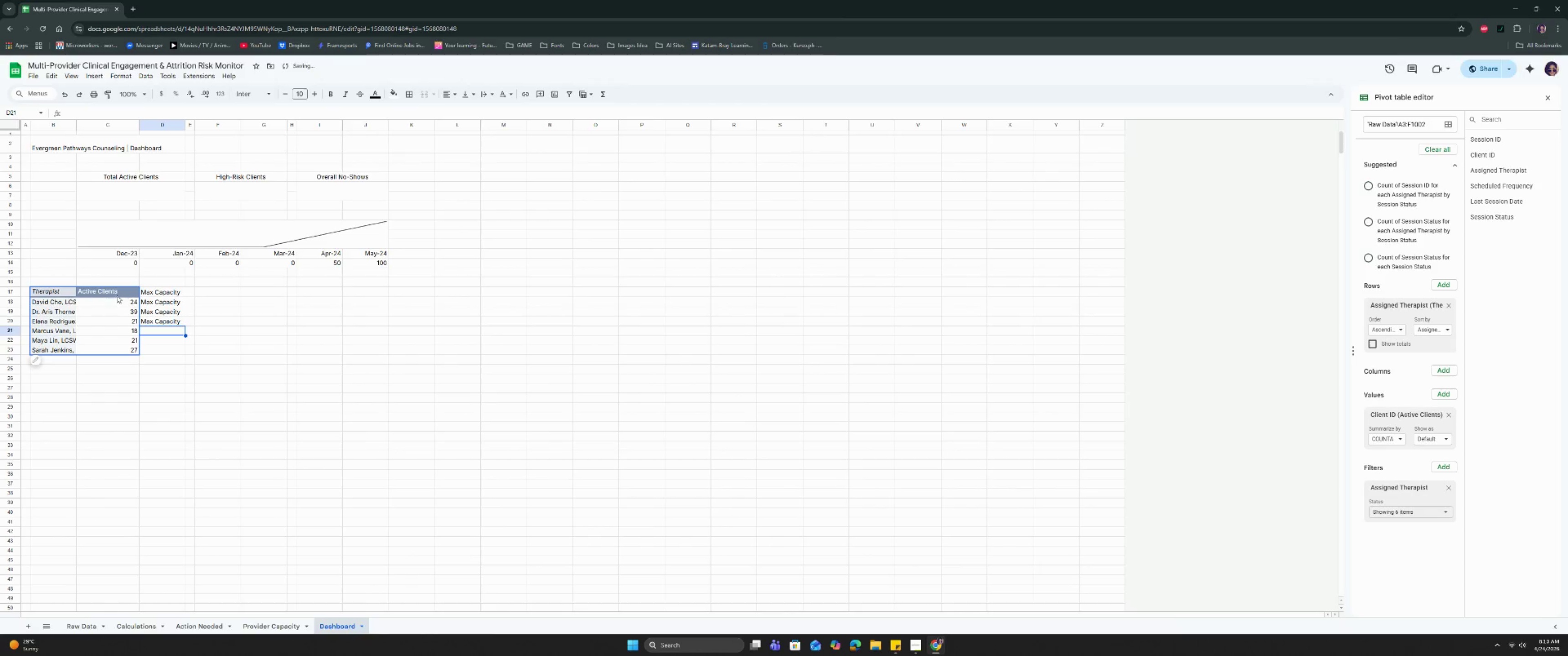 
left_click_drag(start_coordinate=[157, 294], to_coordinate=[159, 322])
 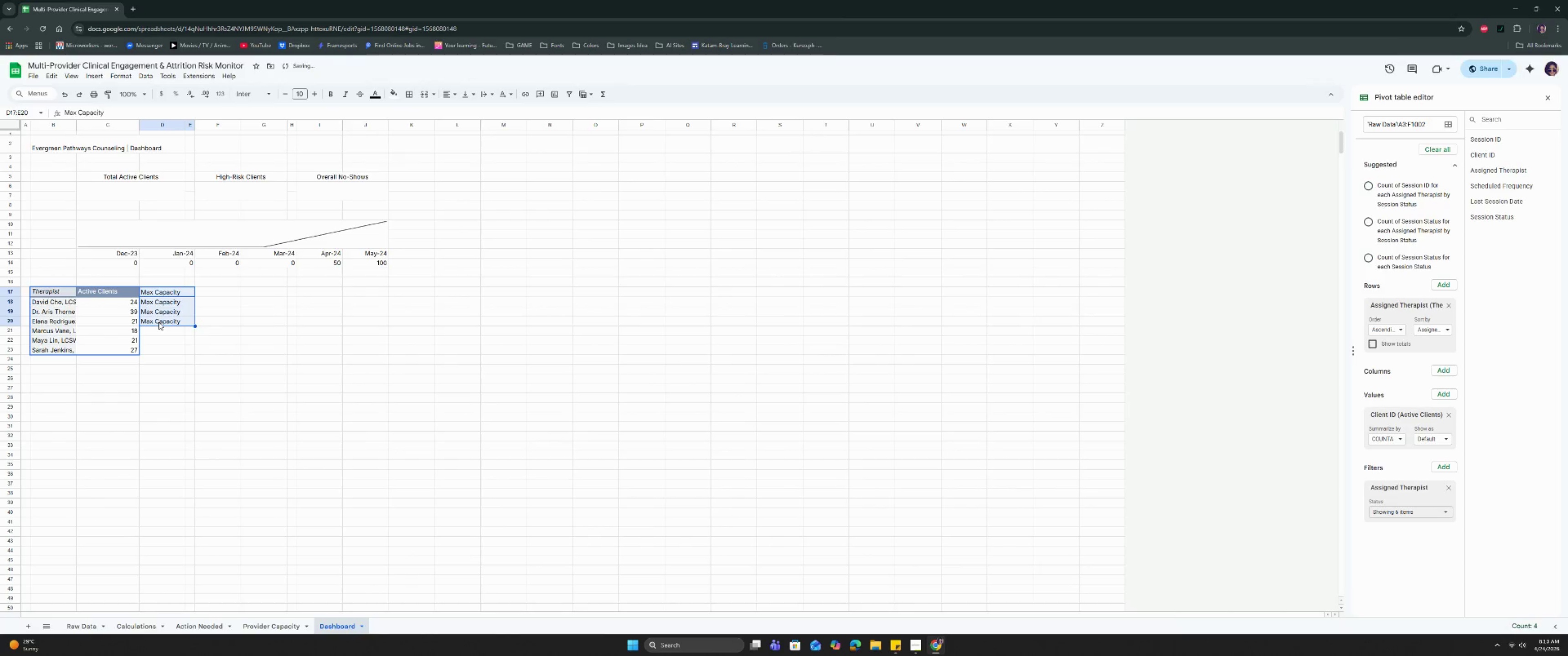 
key(Equal)
 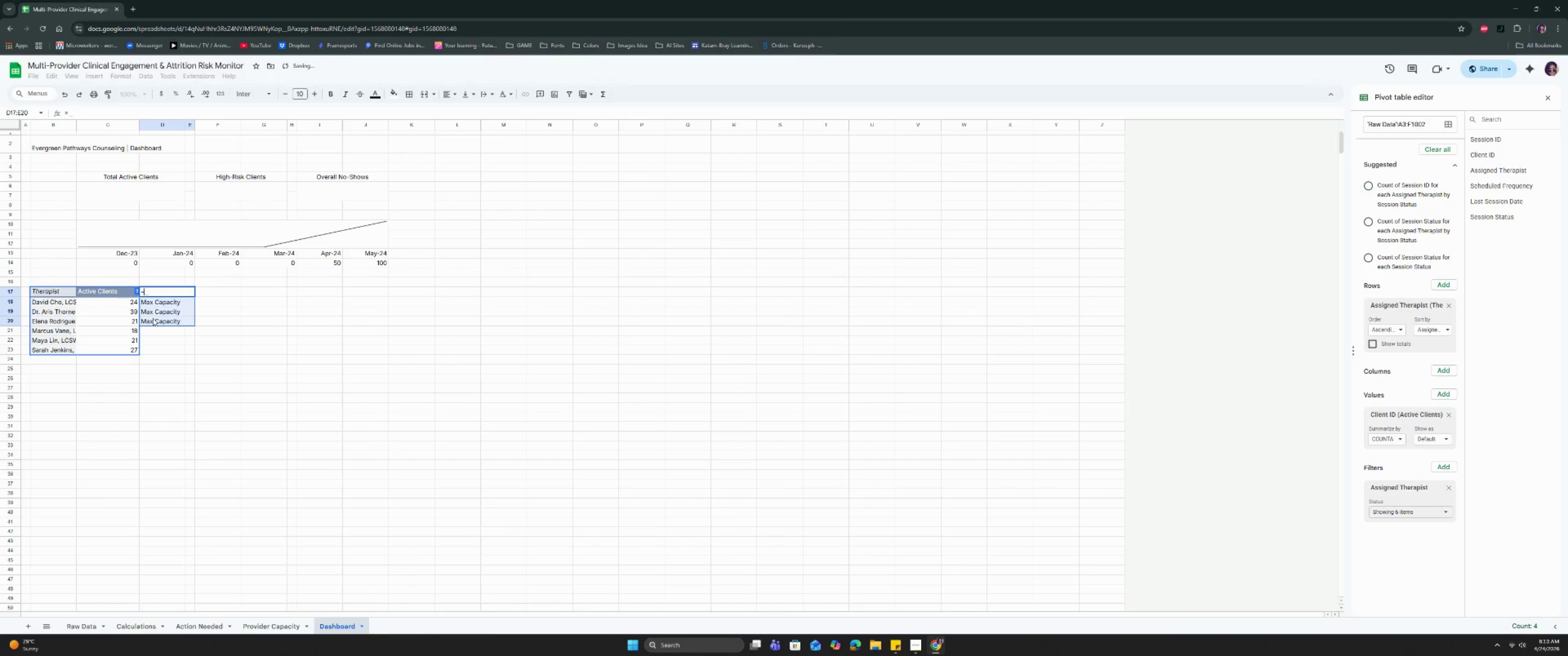 
key(Backspace)
 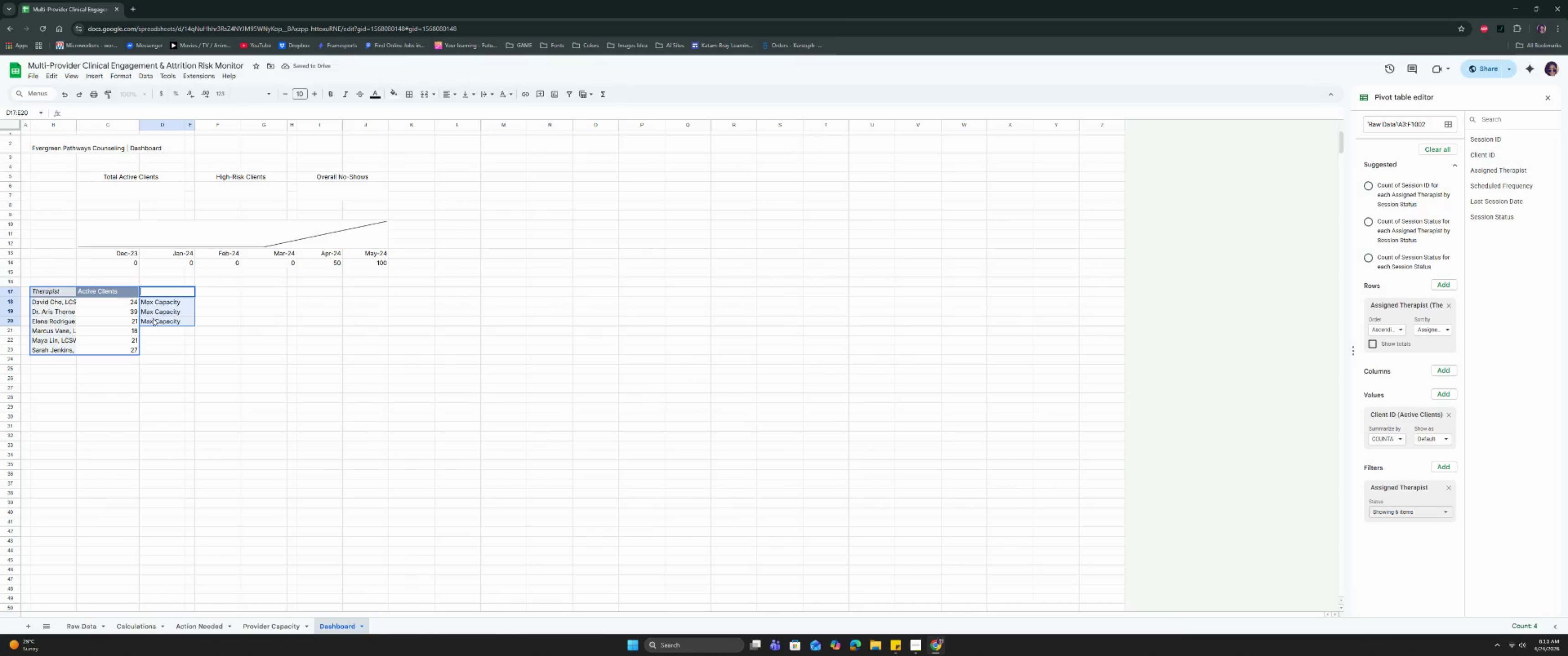 
key(Backspace)
 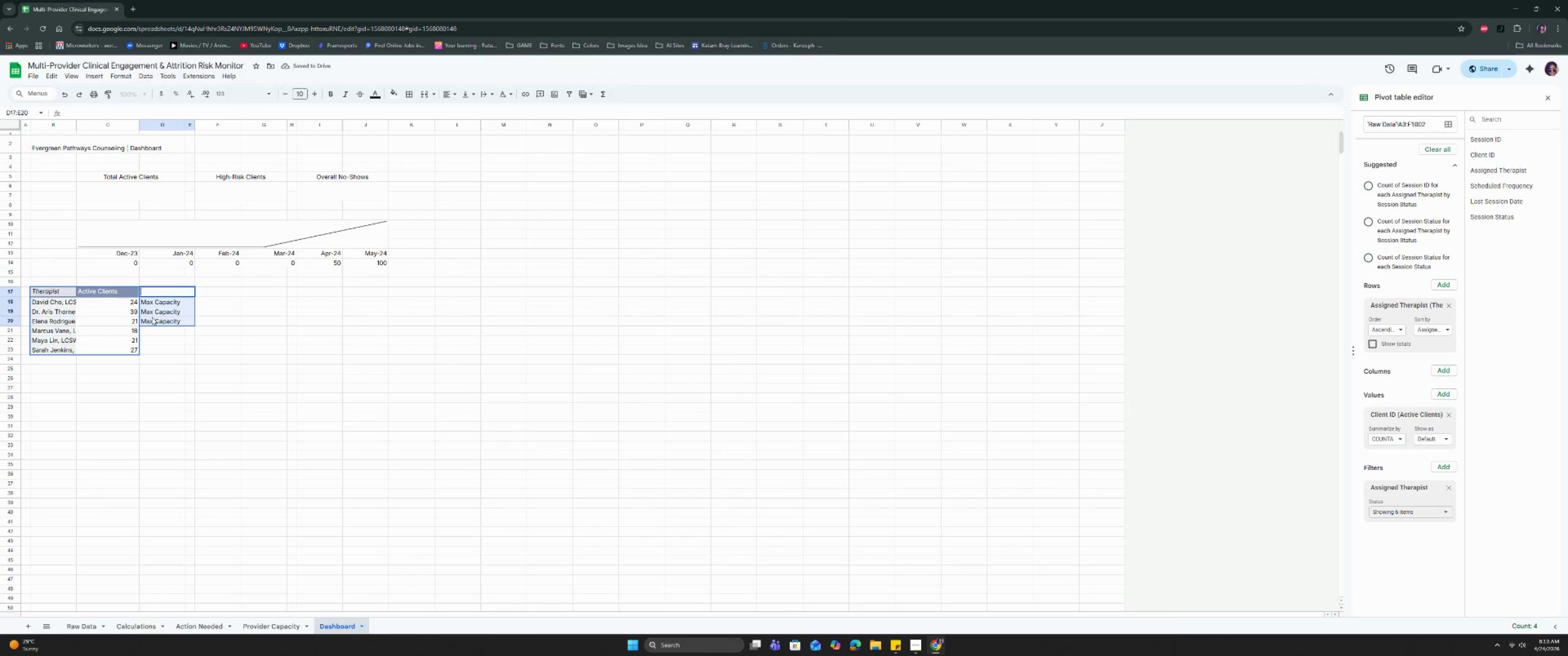 
key(Backspace)
 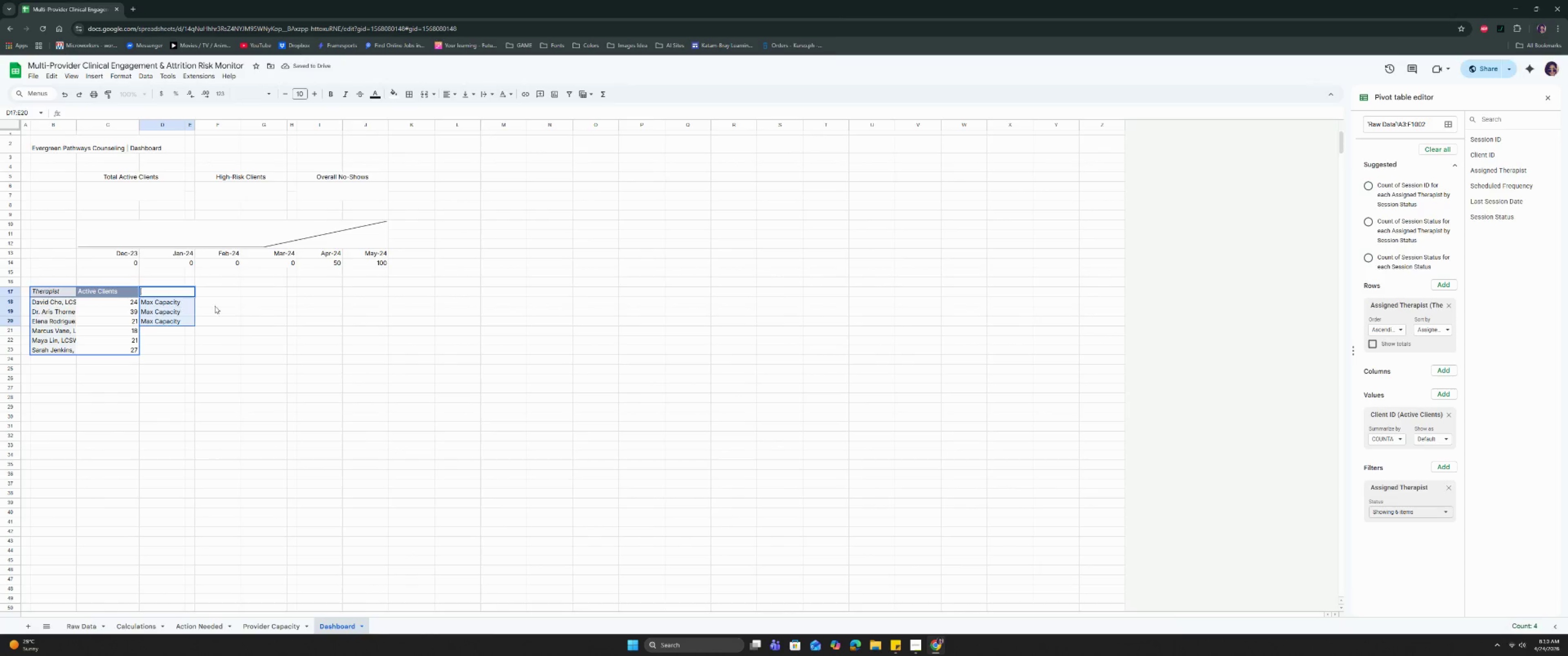 
left_click([246, 308])
 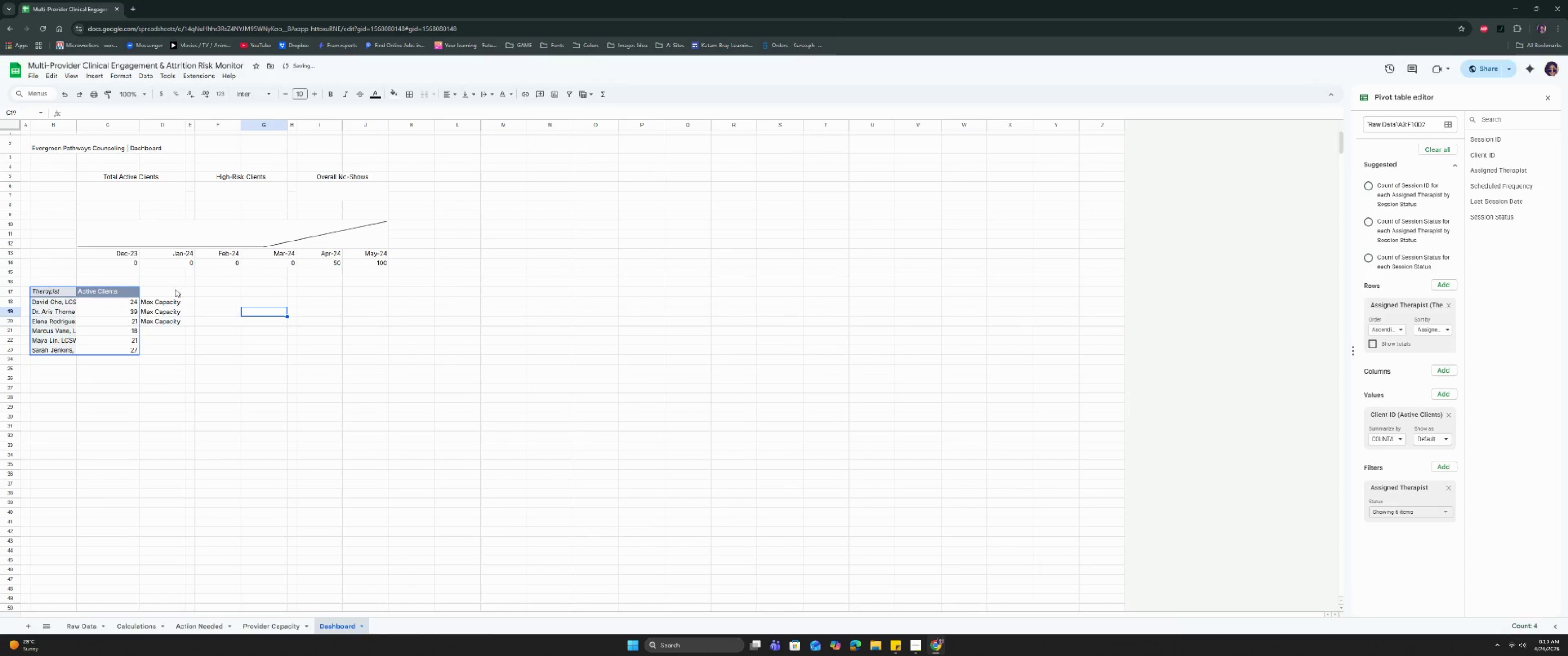 
left_click_drag(start_coordinate=[173, 288], to_coordinate=[178, 347])
 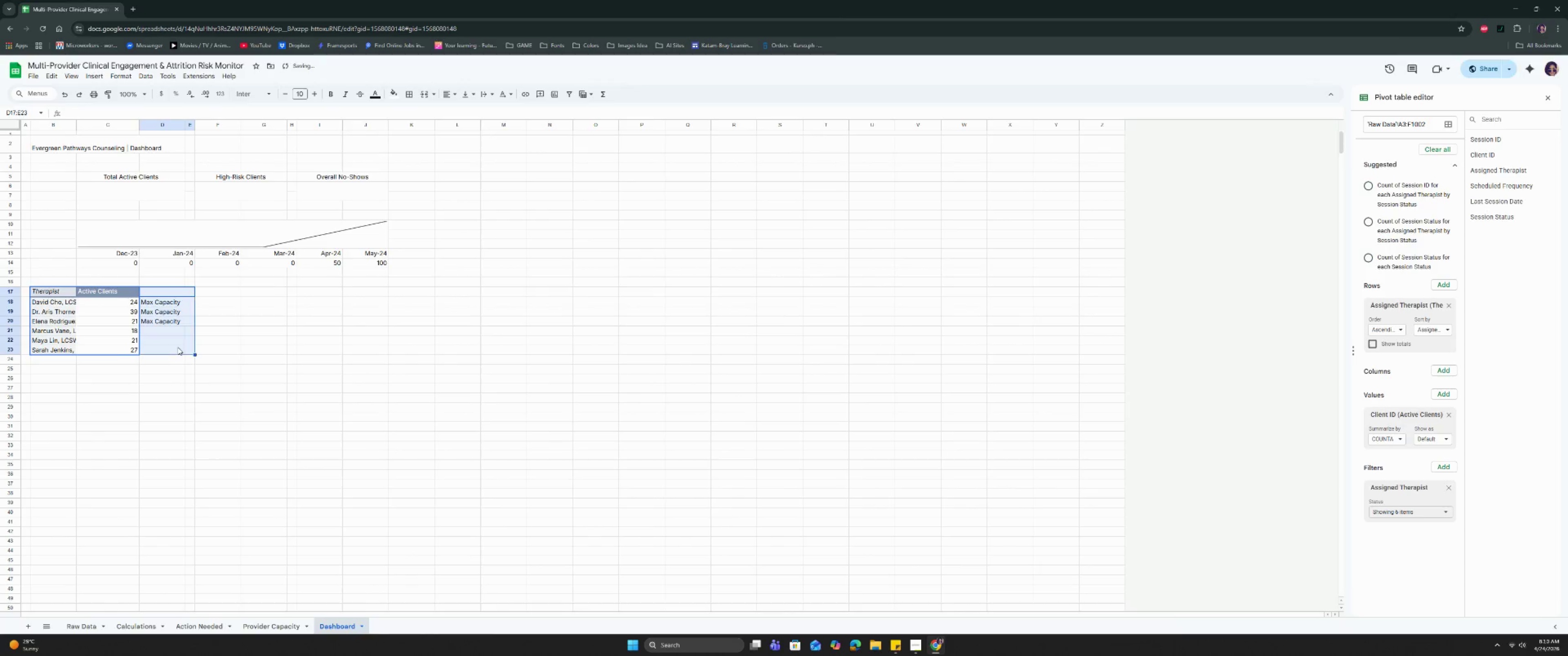 
key(Backspace)
 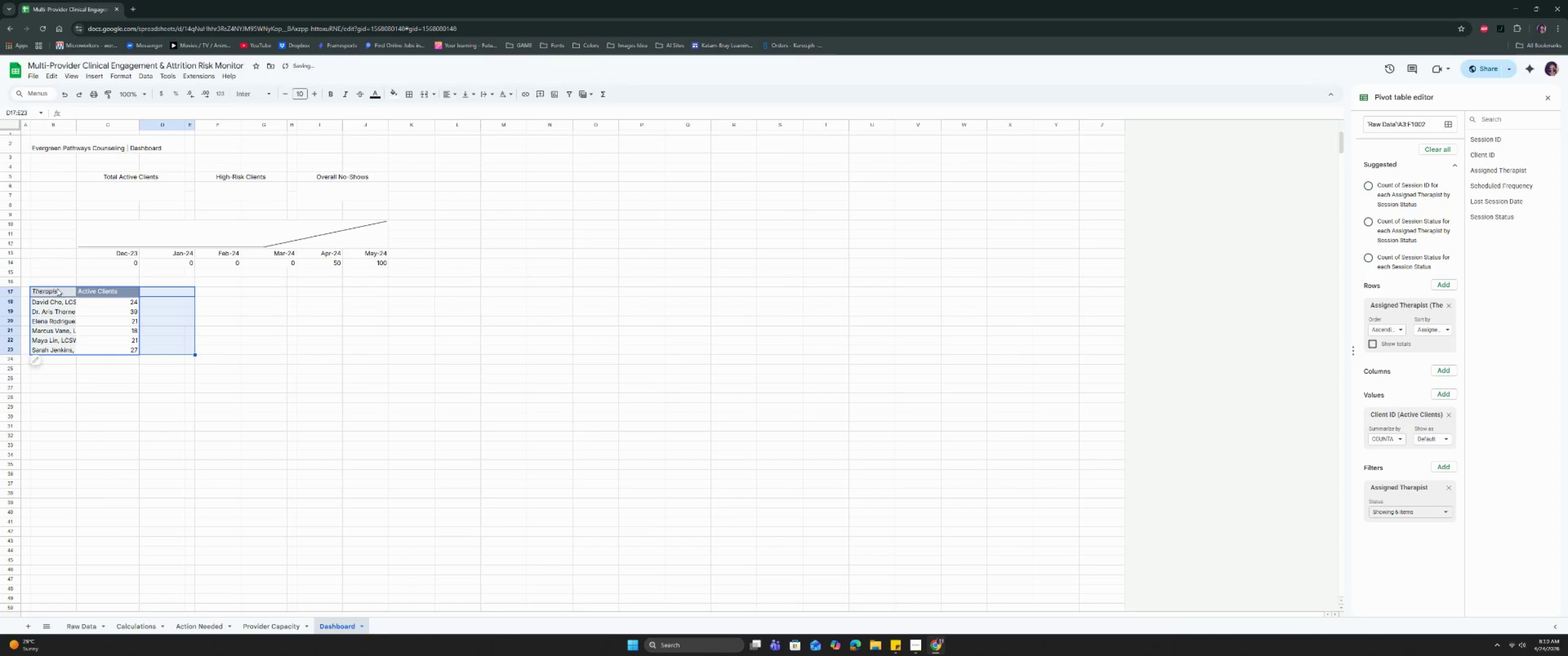 
left_click_drag(start_coordinate=[56, 289], to_coordinate=[112, 354])
 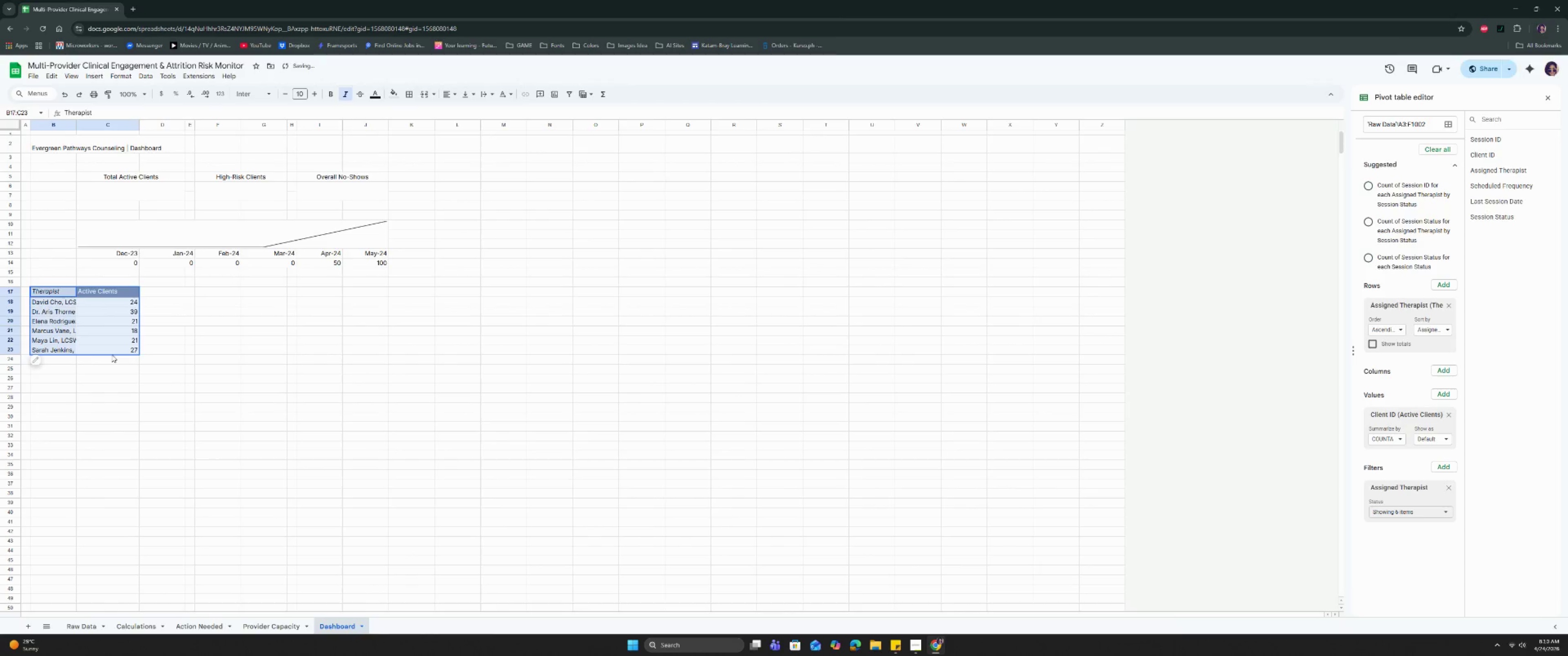 
key(Control+C)
 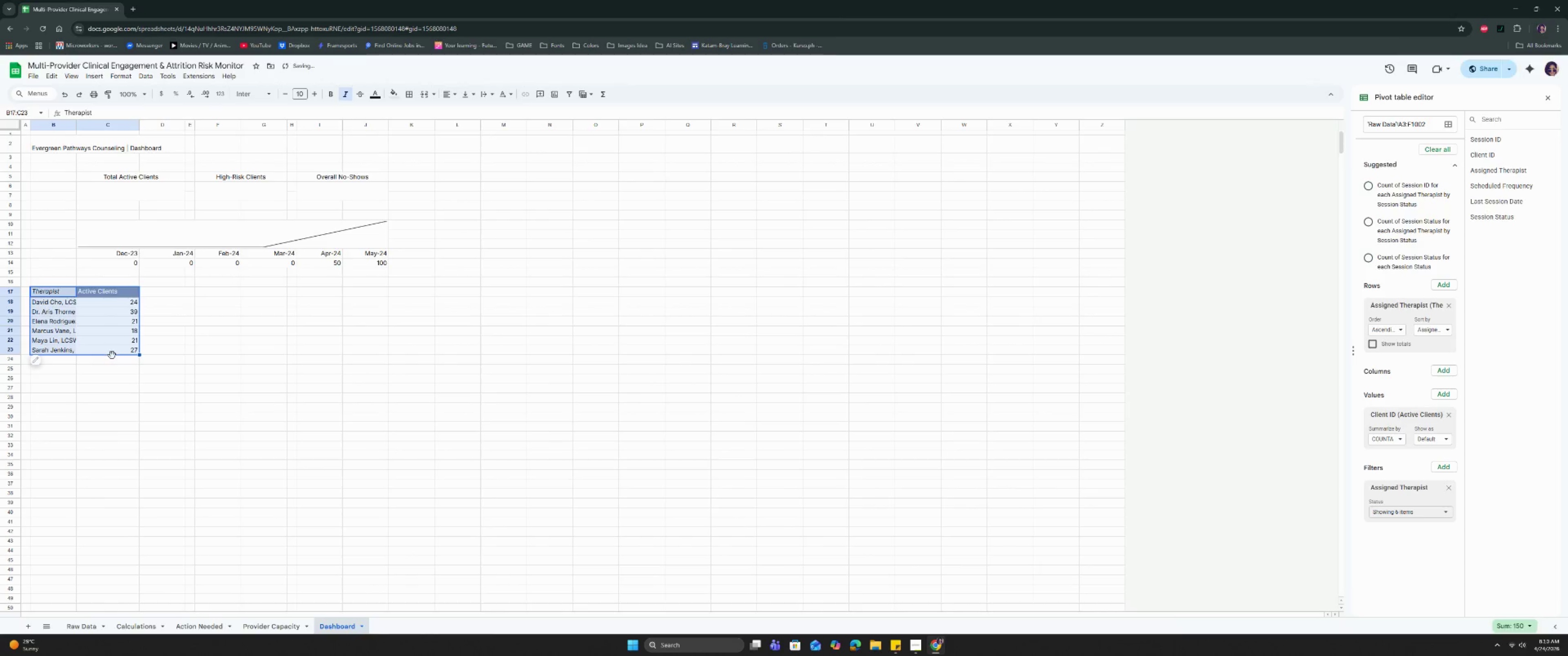 
key(Control+C)
 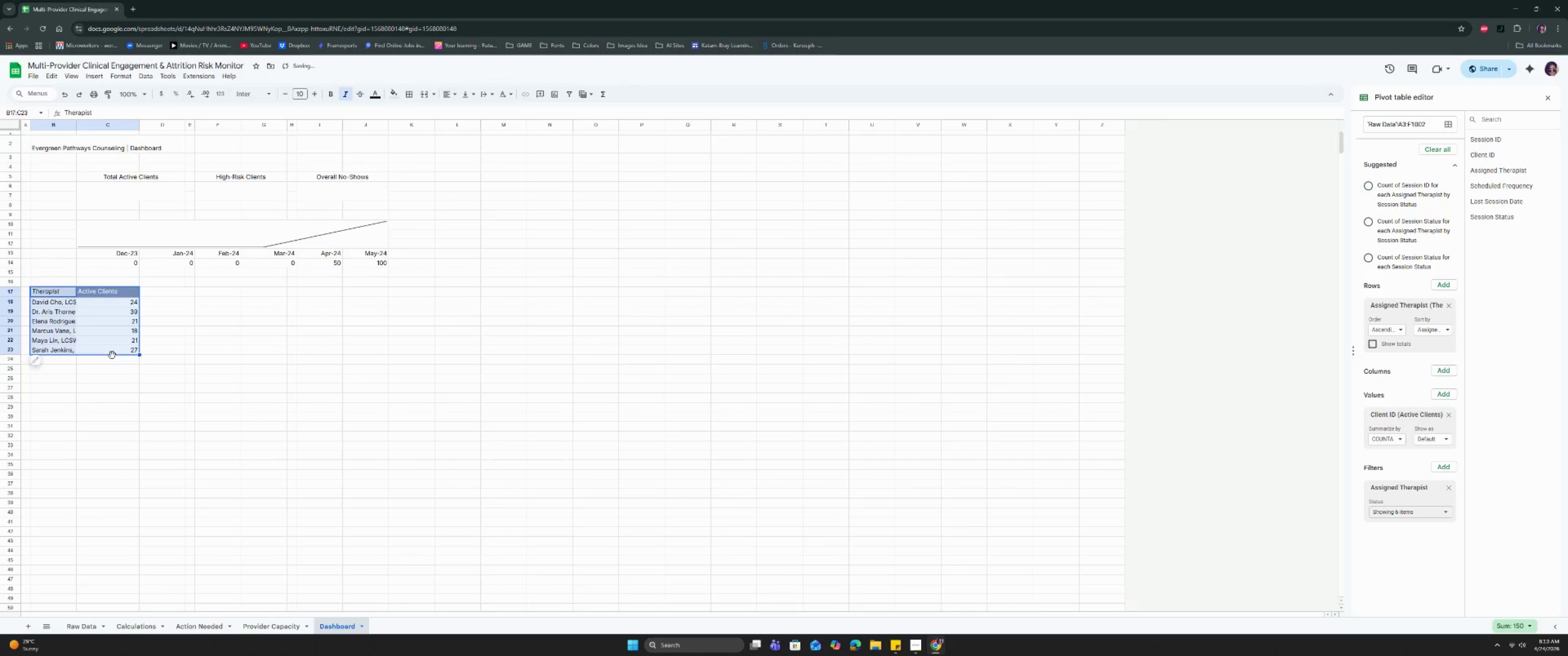 
key(Control+C)
 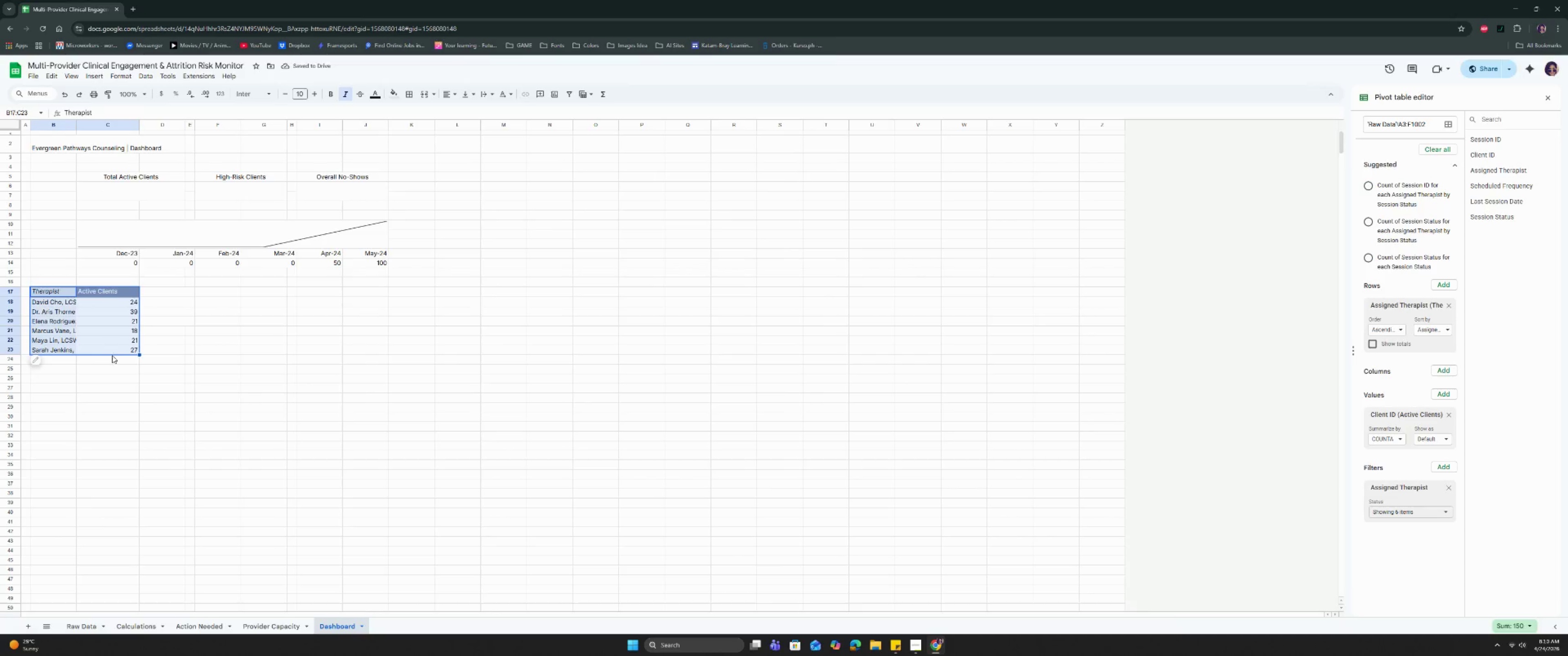 
key(Backspace)
 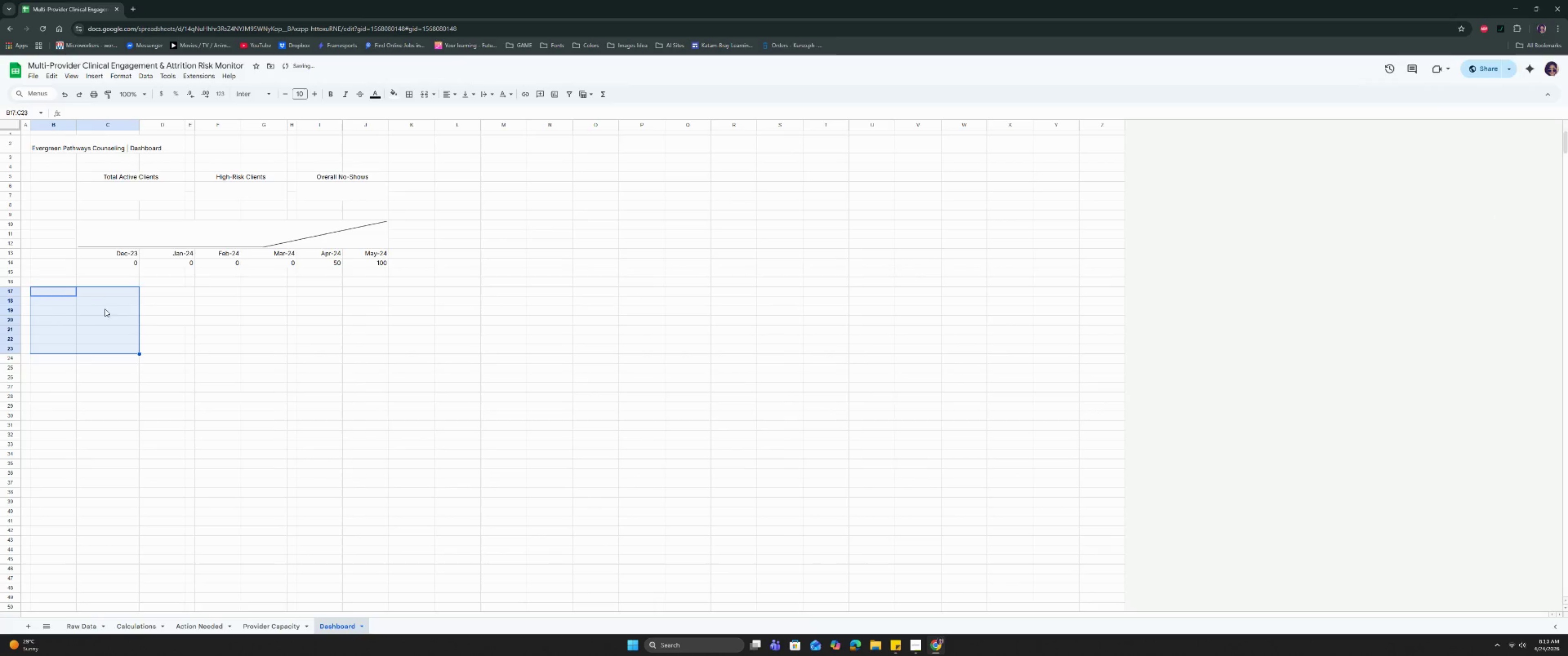 
left_click([101, 291])
 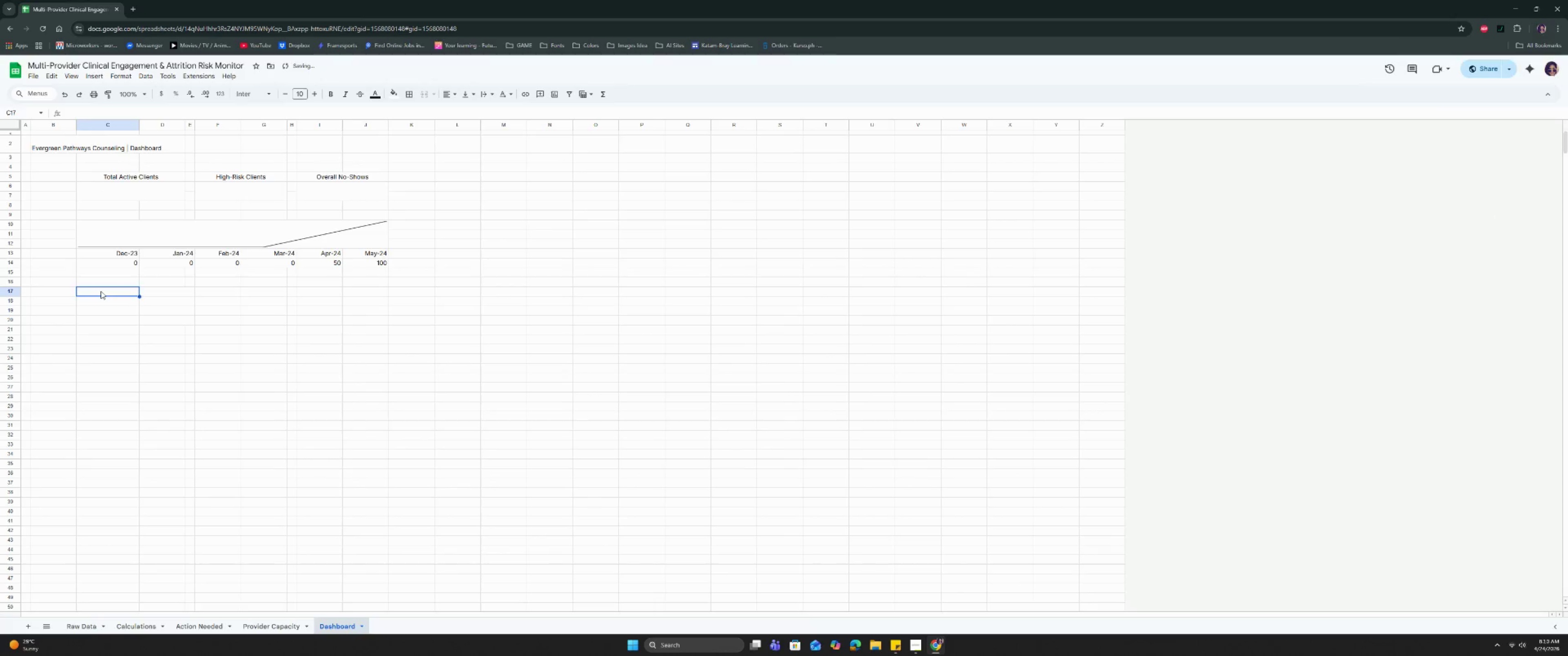 
key(Control+V)
 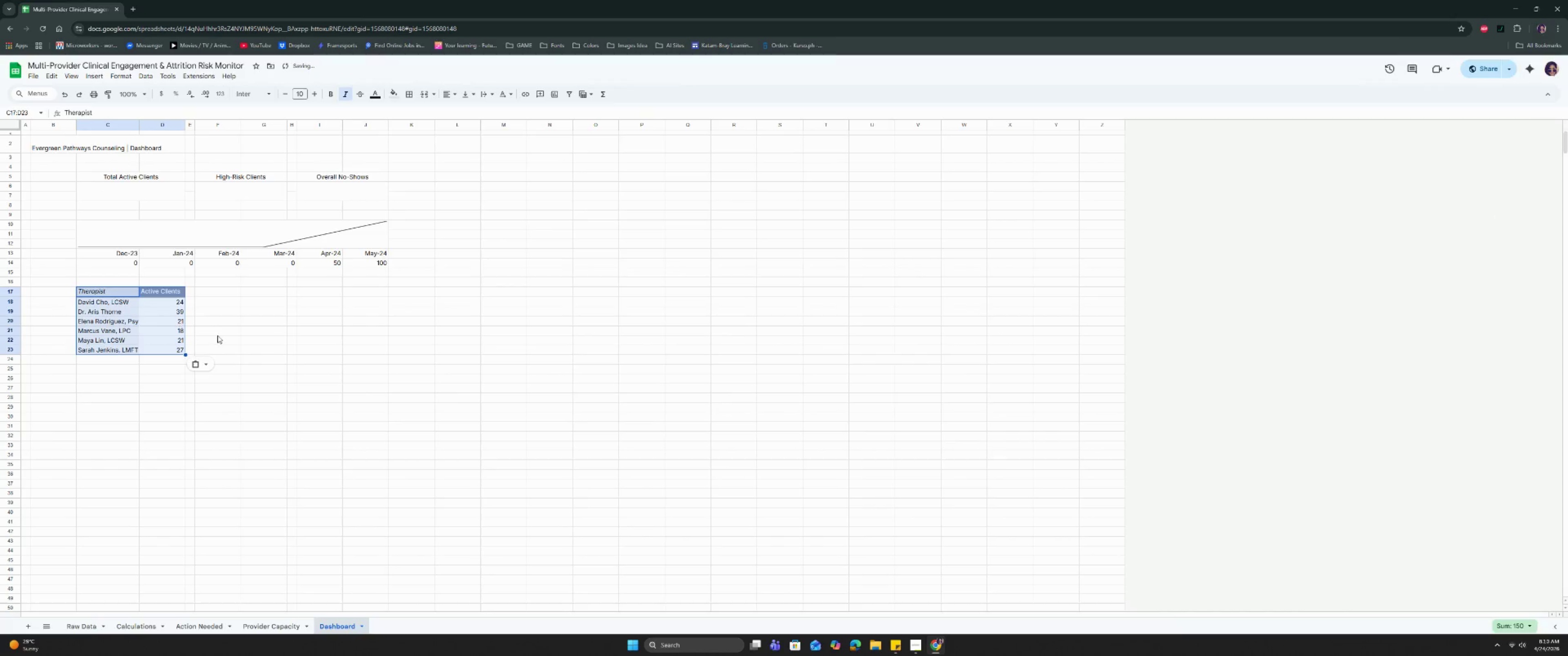 
left_click([231, 321])
 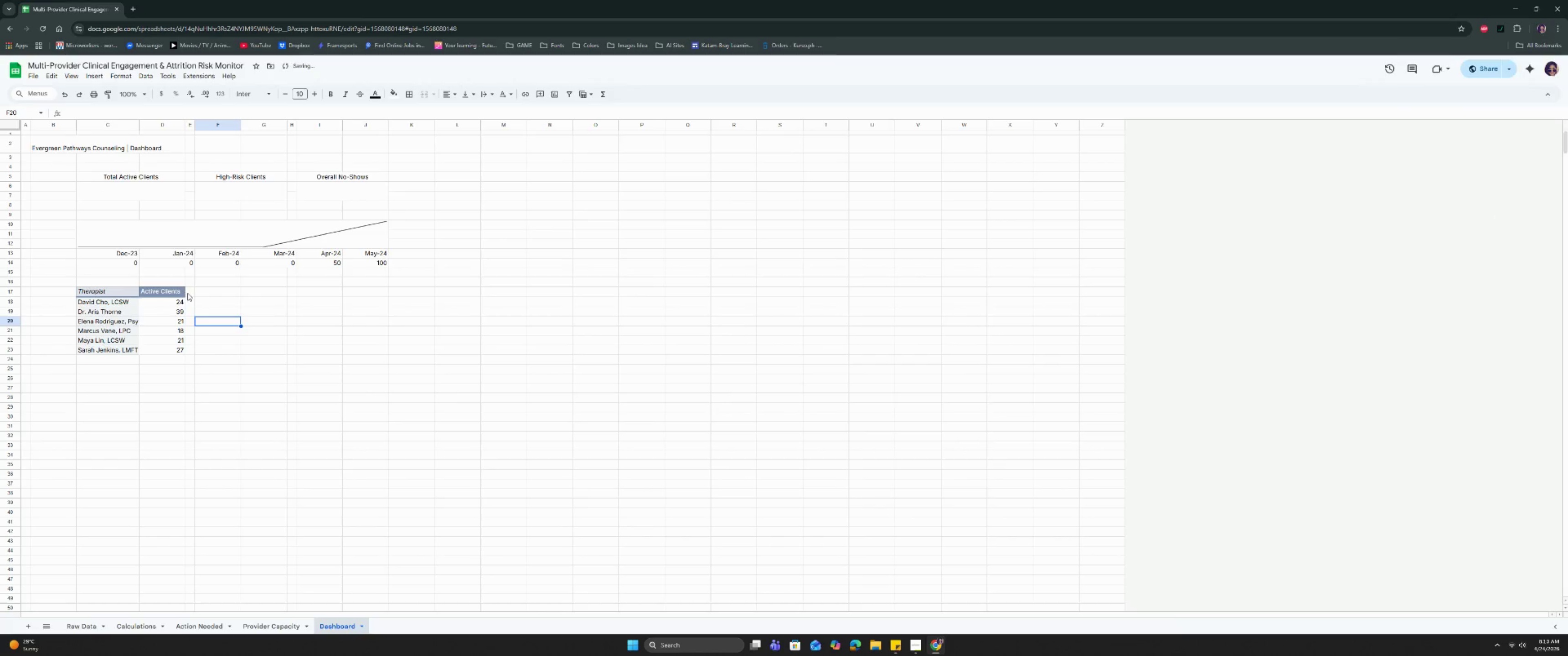 
left_click_drag(start_coordinate=[187, 293], to_coordinate=[213, 294])
 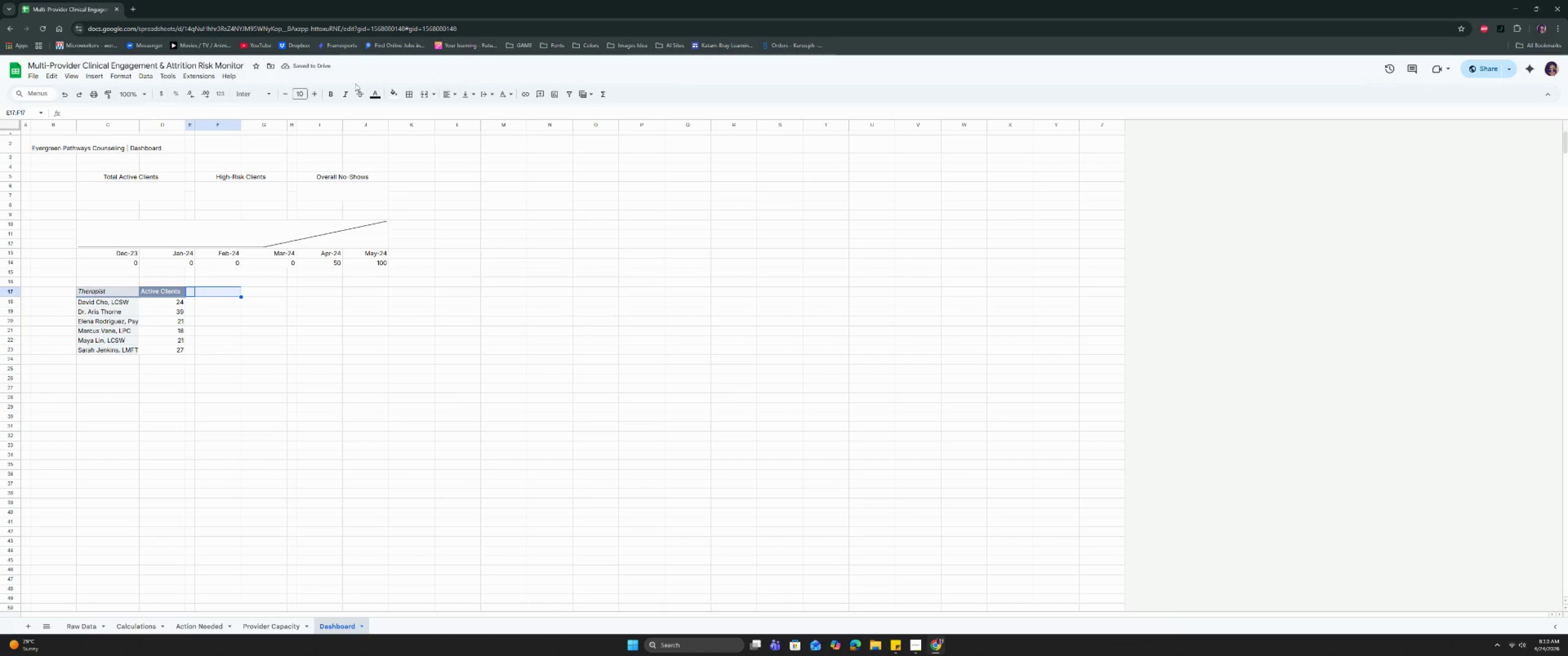 
left_click([419, 94])
 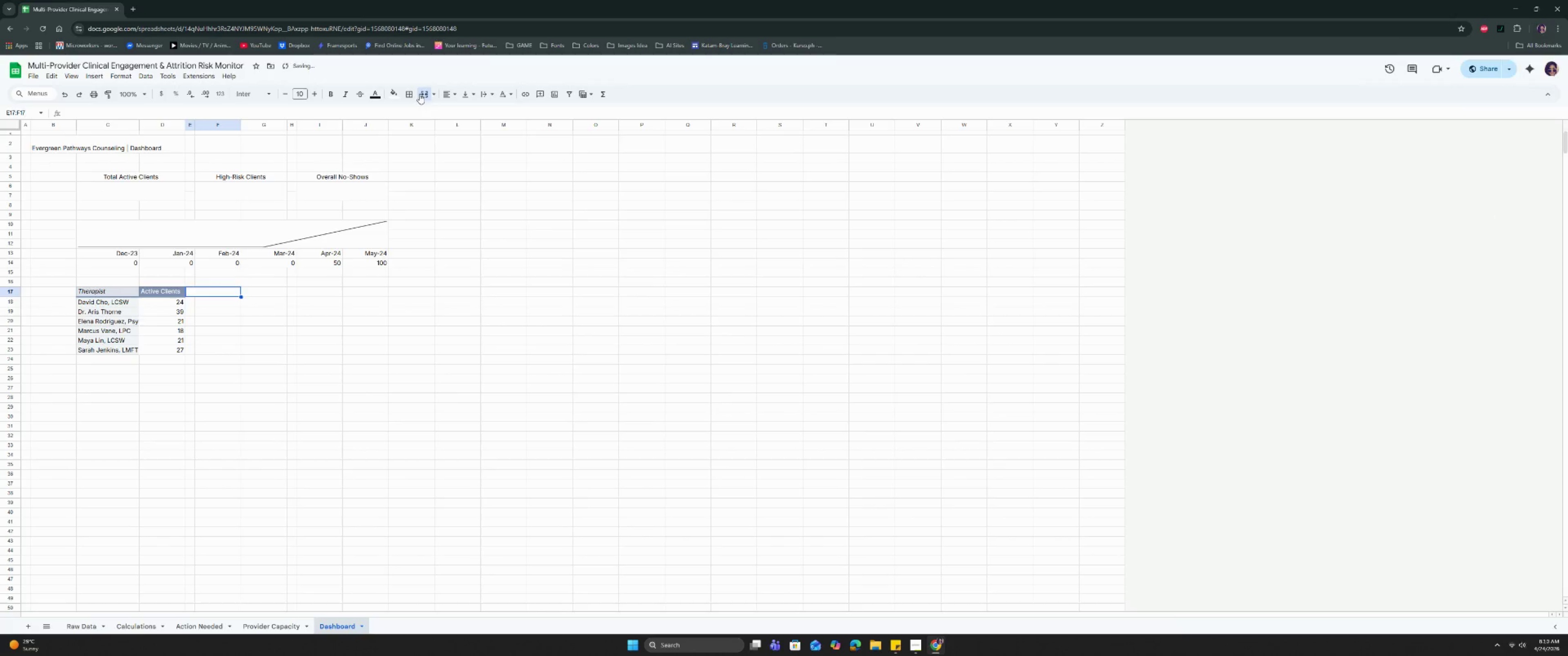 
key(ArrowDown)
 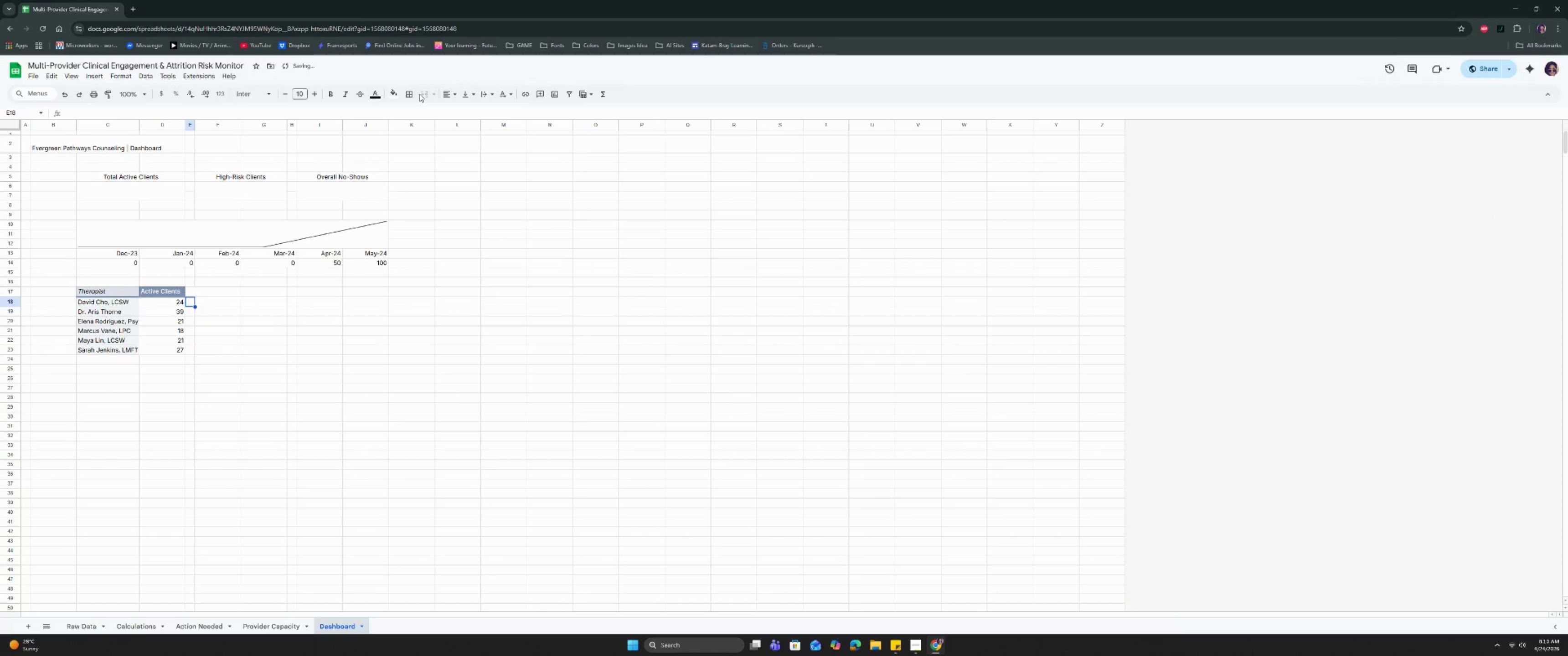 
key(Control+ControlLeft)
 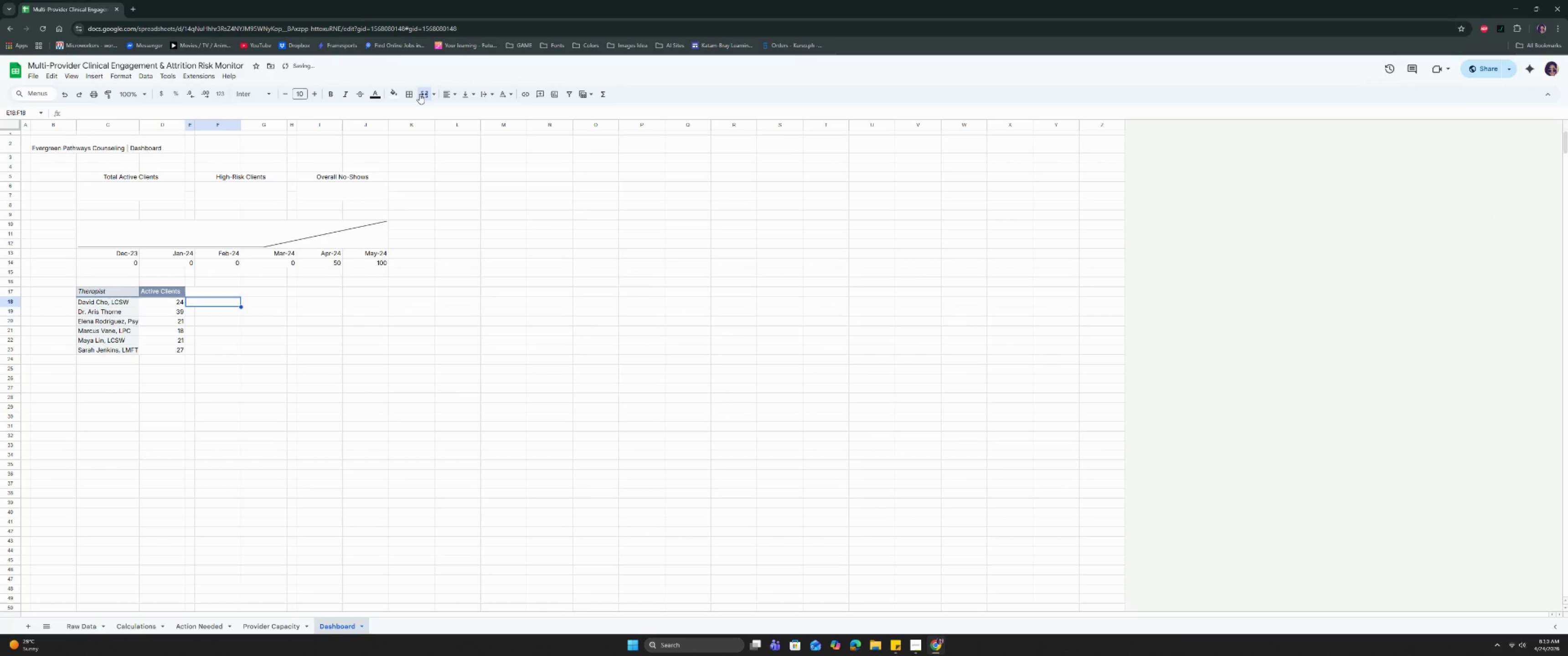 
key(Control+D)
 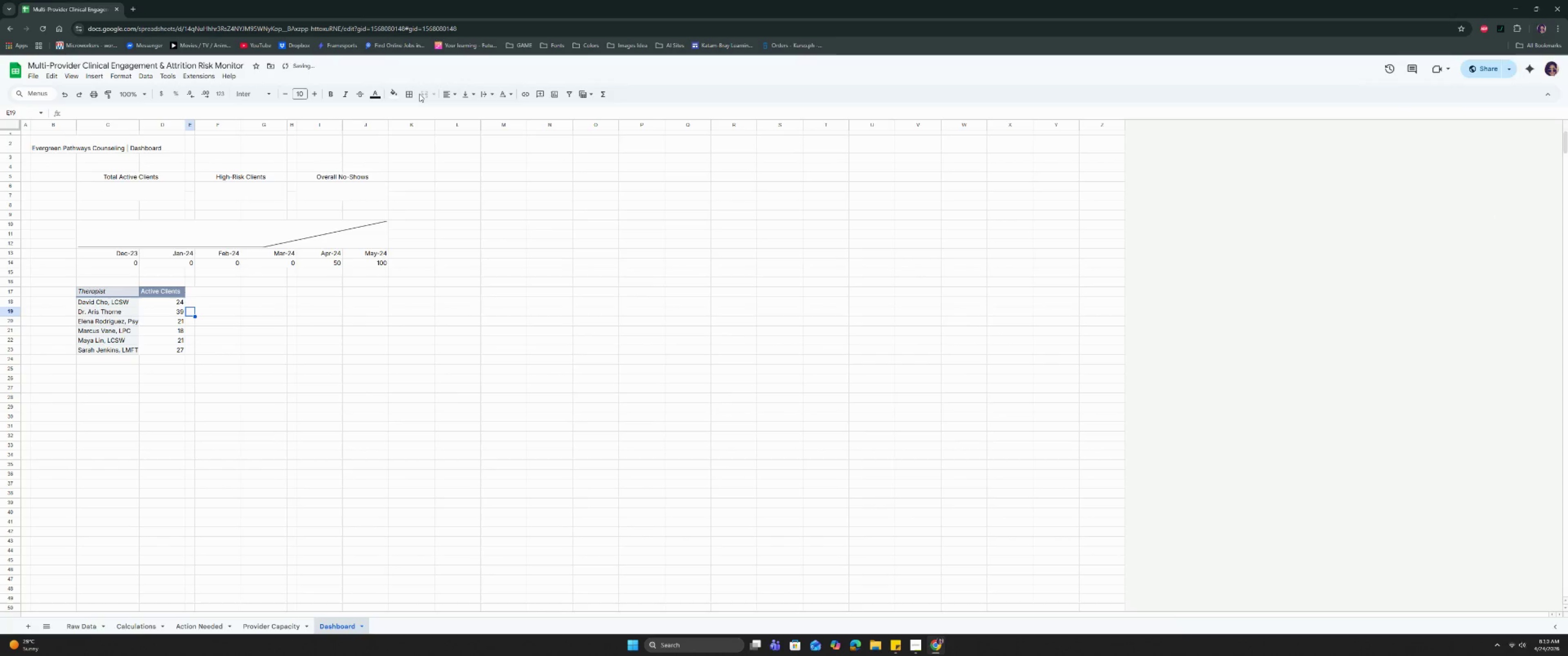 
key(ArrowDown)
 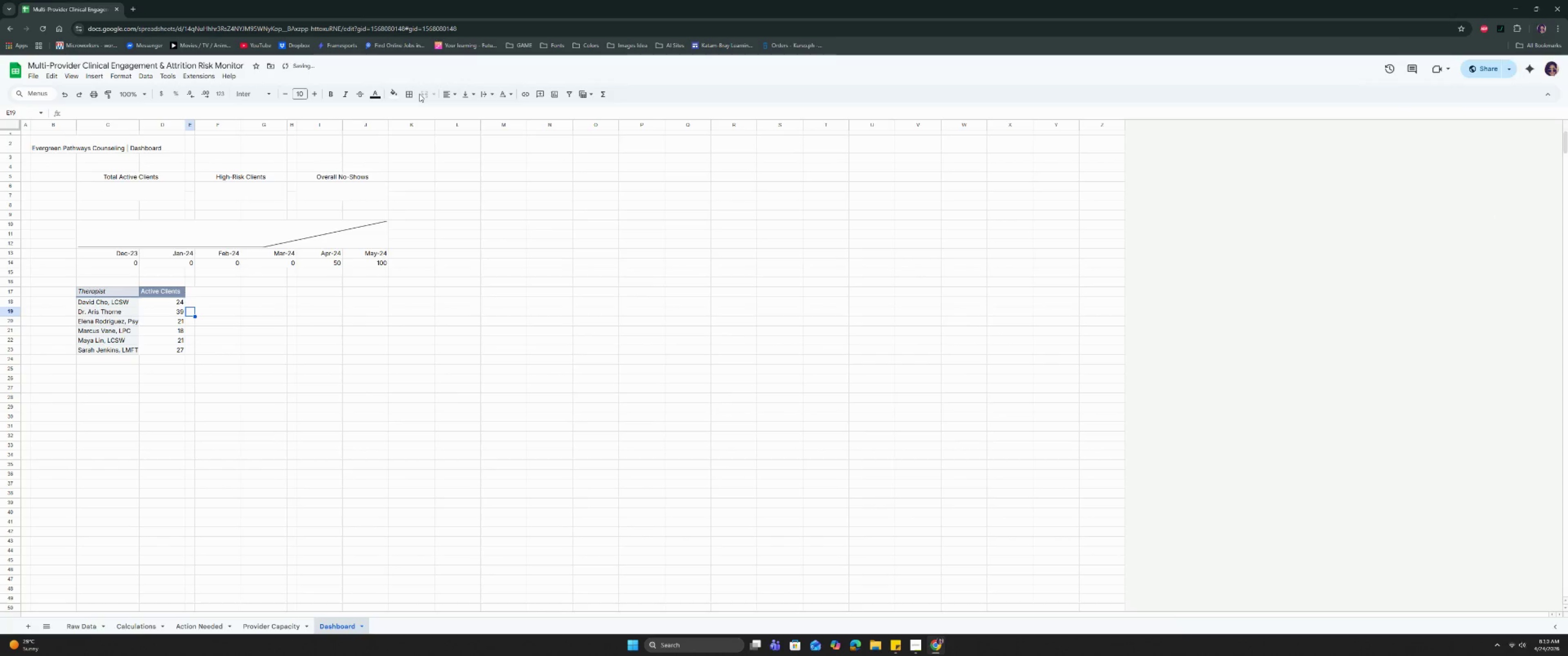 
key(Control+ControlLeft)
 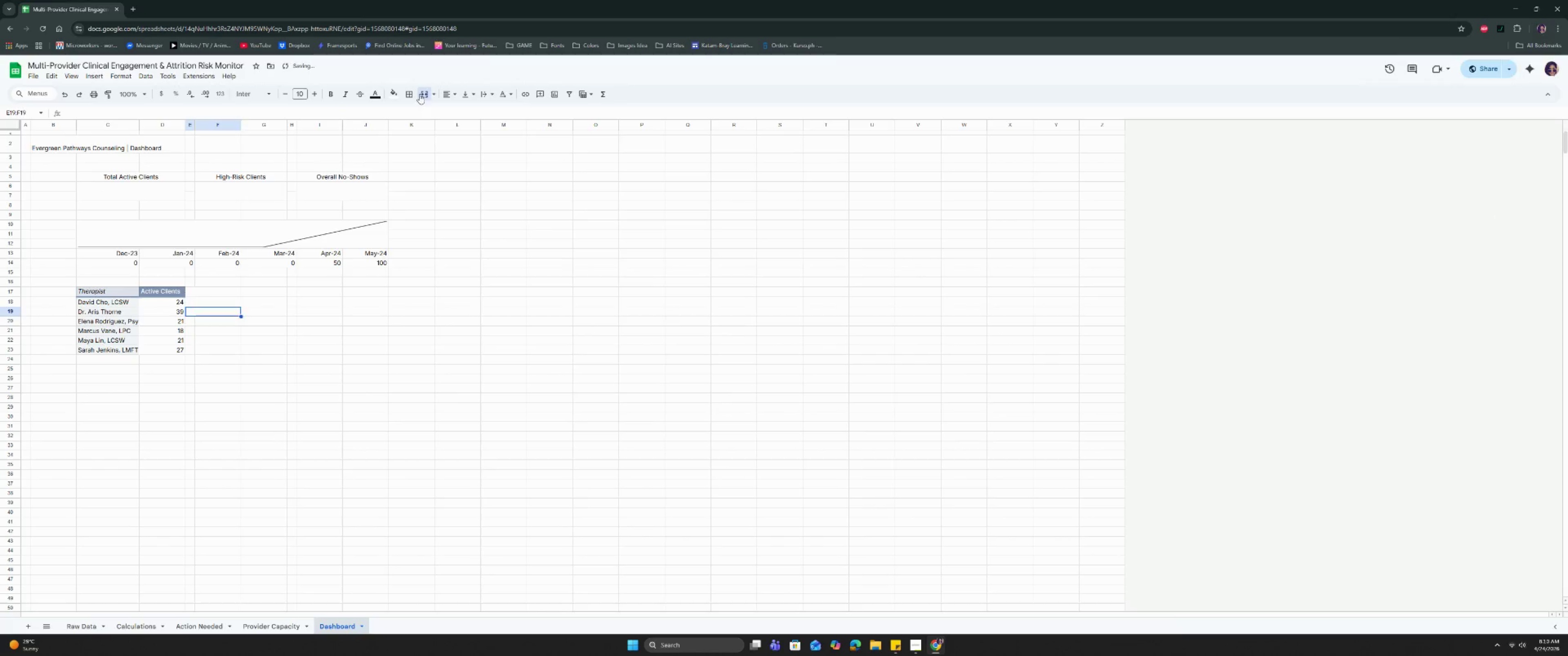 
key(Control+D)
 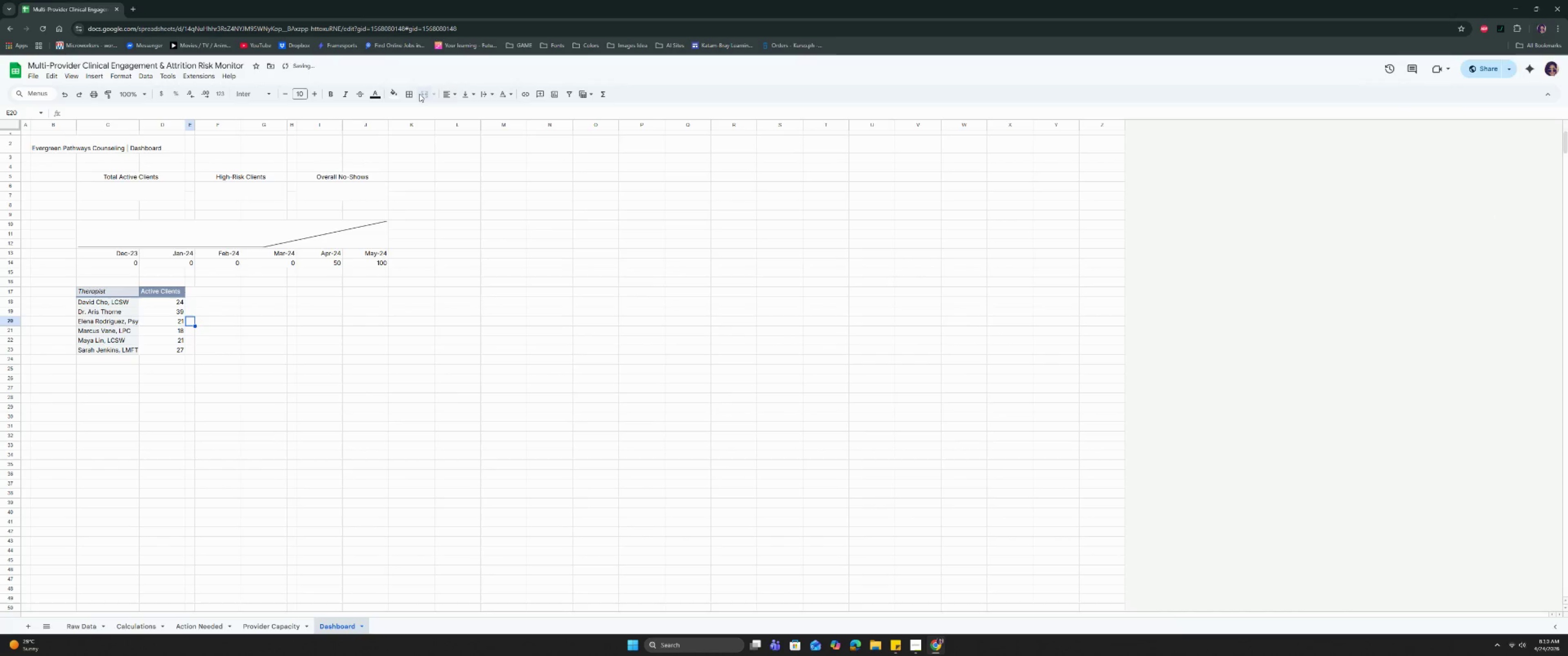 
key(ArrowDown)
 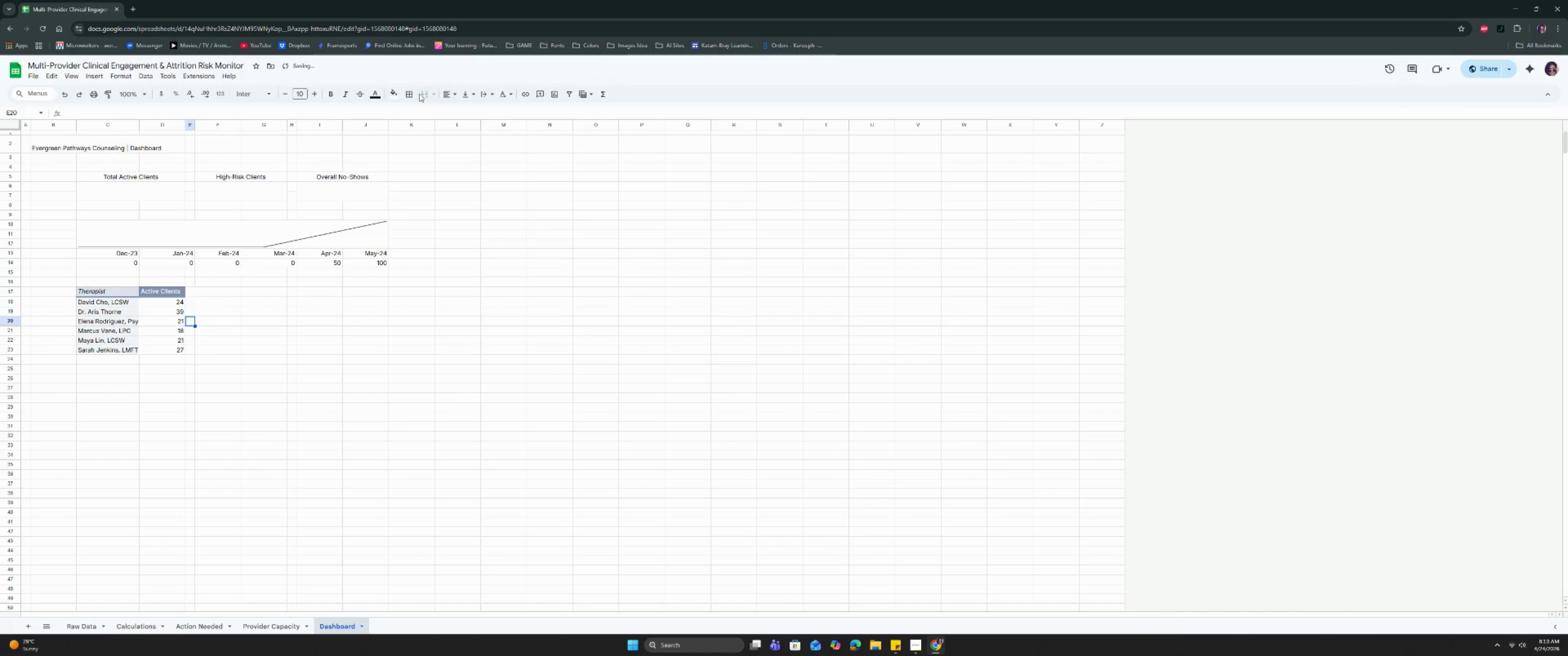 
key(Control+ControlLeft)
 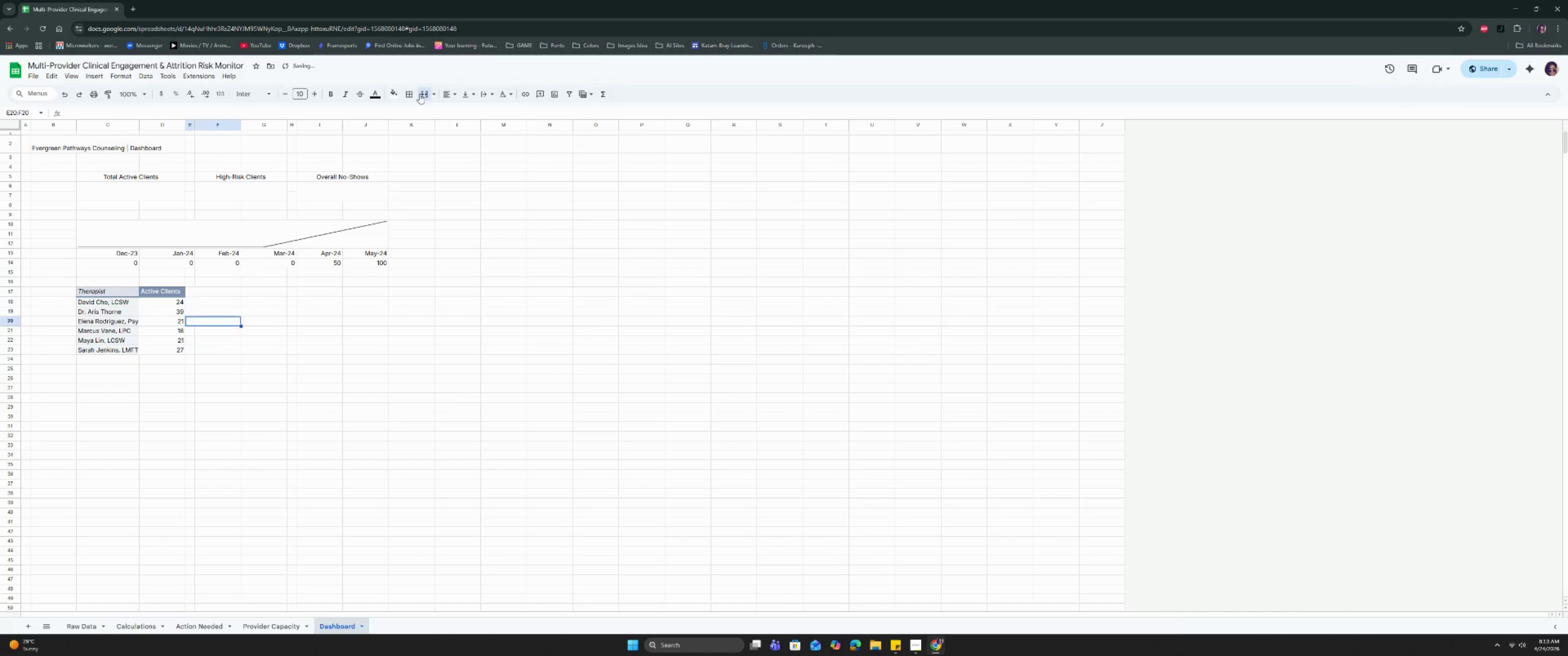 
key(Control+D)
 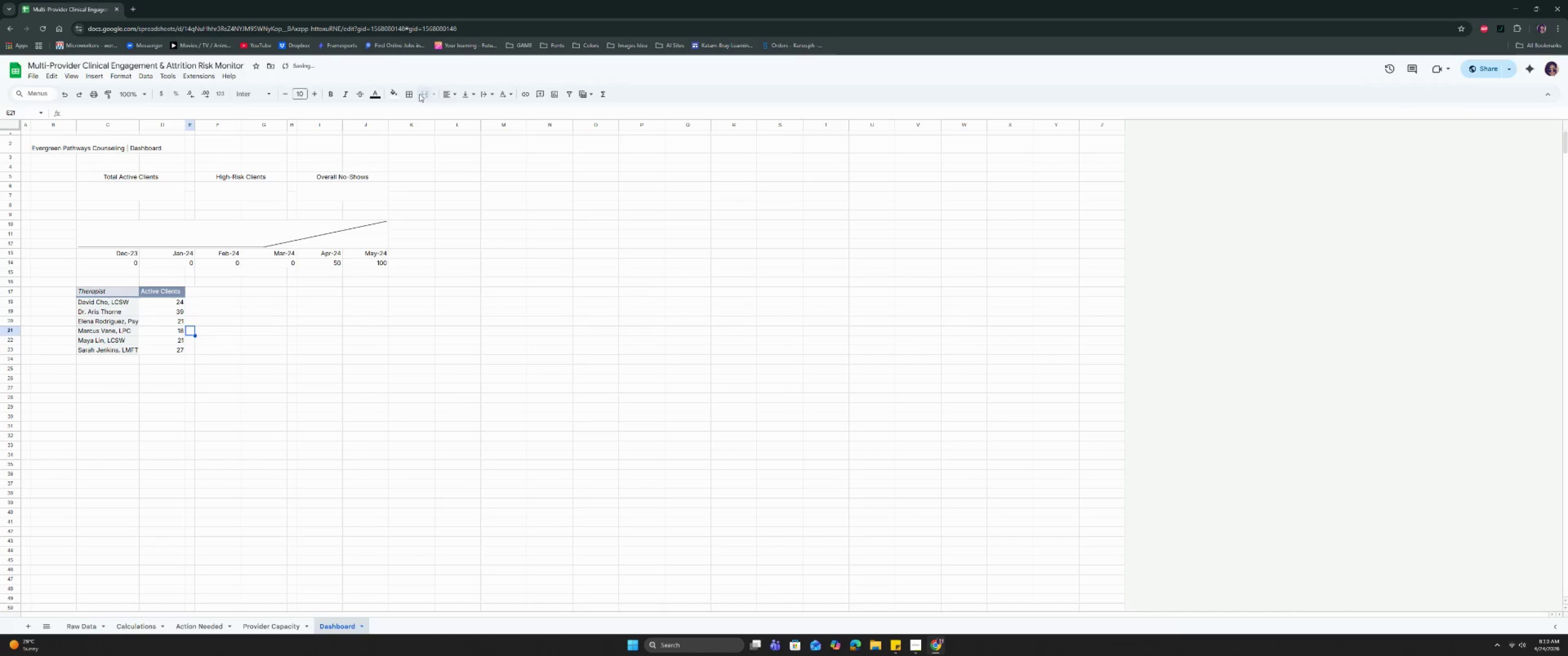 
key(ArrowDown)
 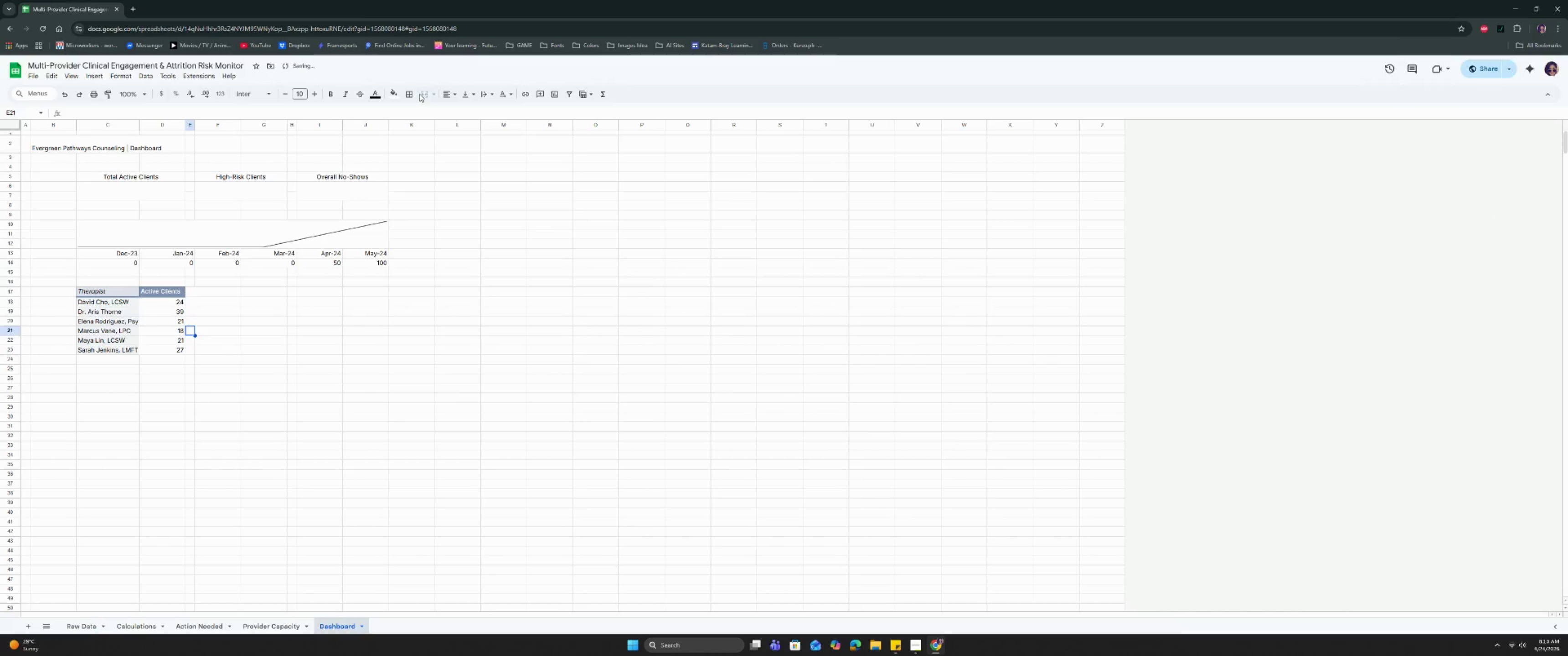 
key(Control+ControlLeft)
 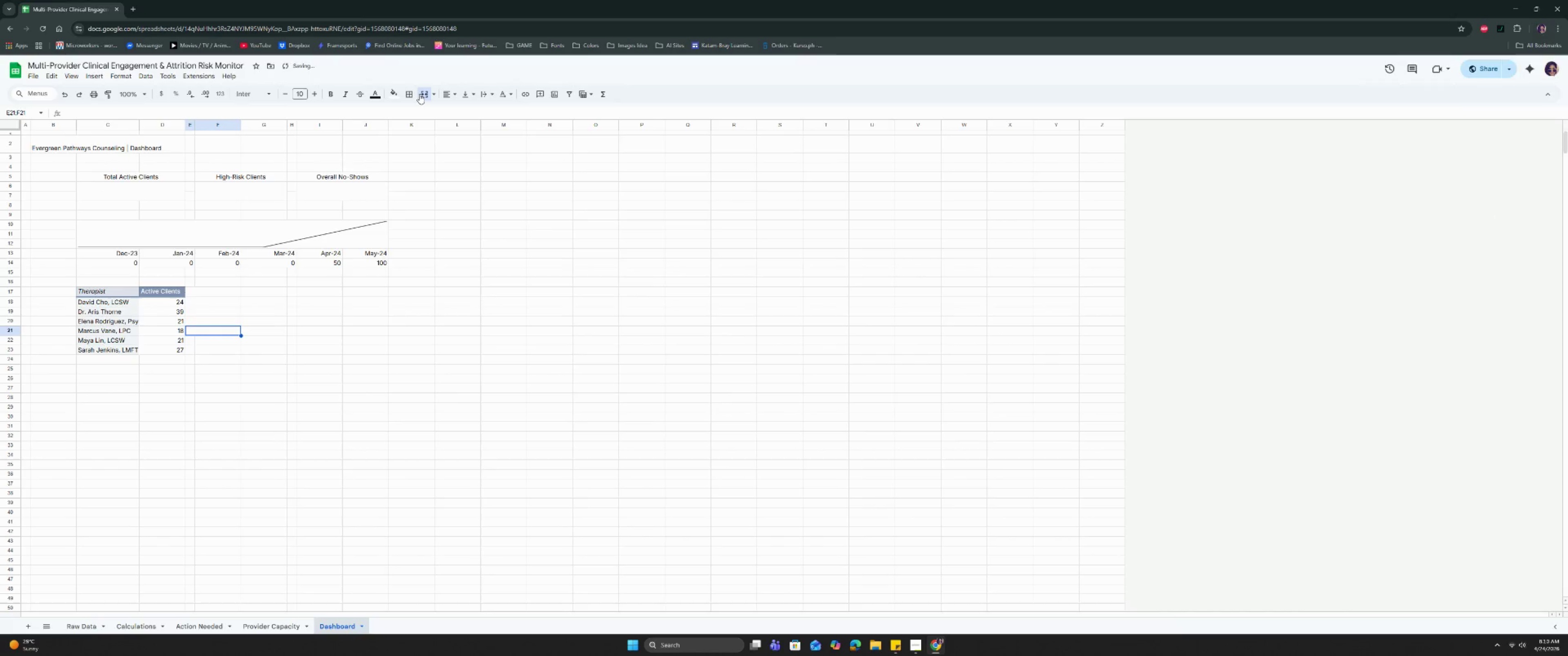 
key(Control+D)
 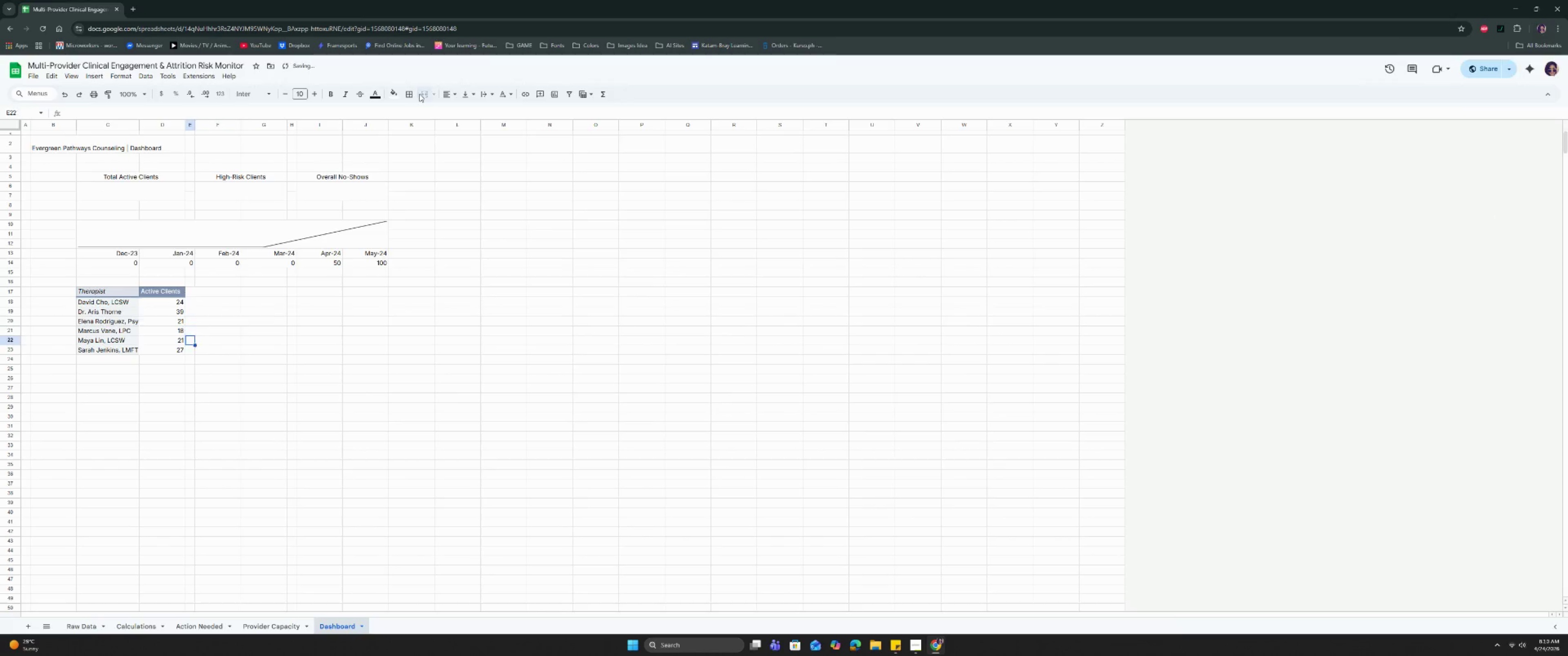 
key(ArrowDown)
 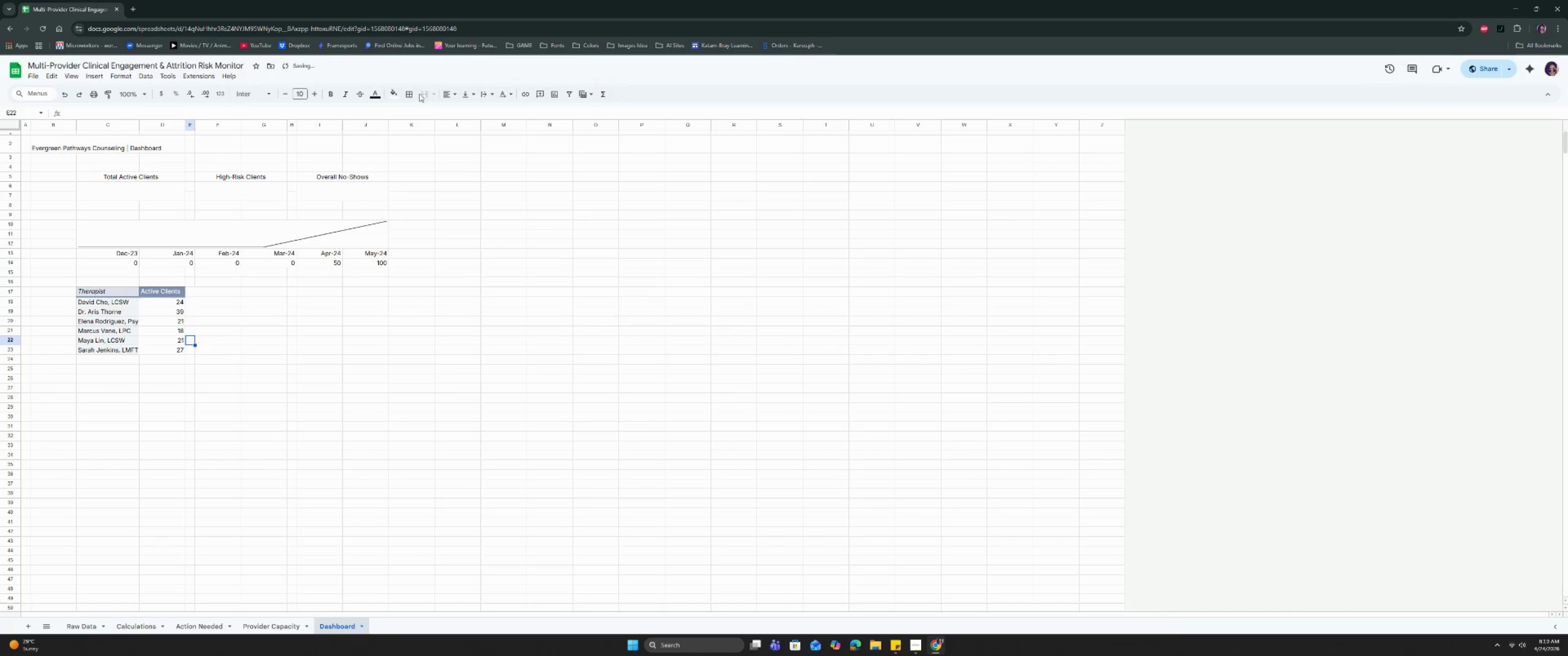 
key(Control+ControlLeft)
 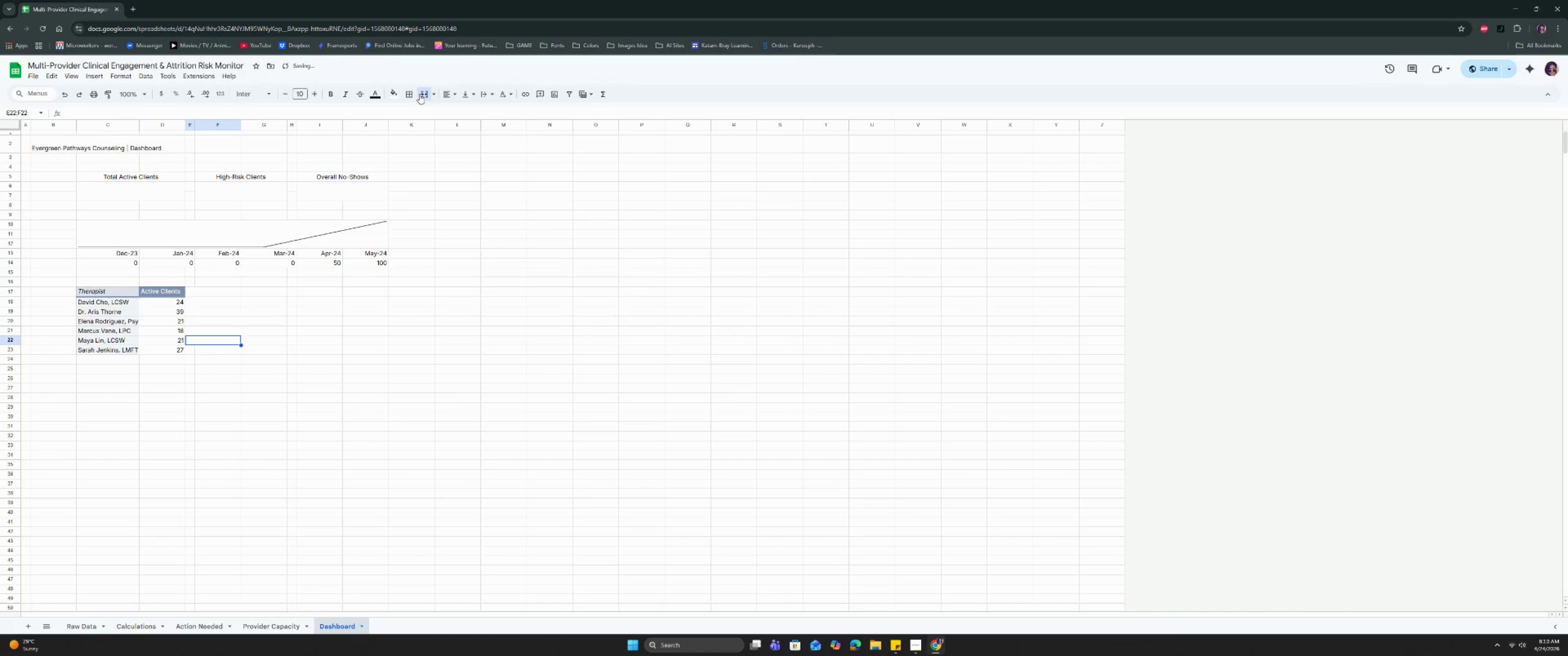 
key(Control+D)
 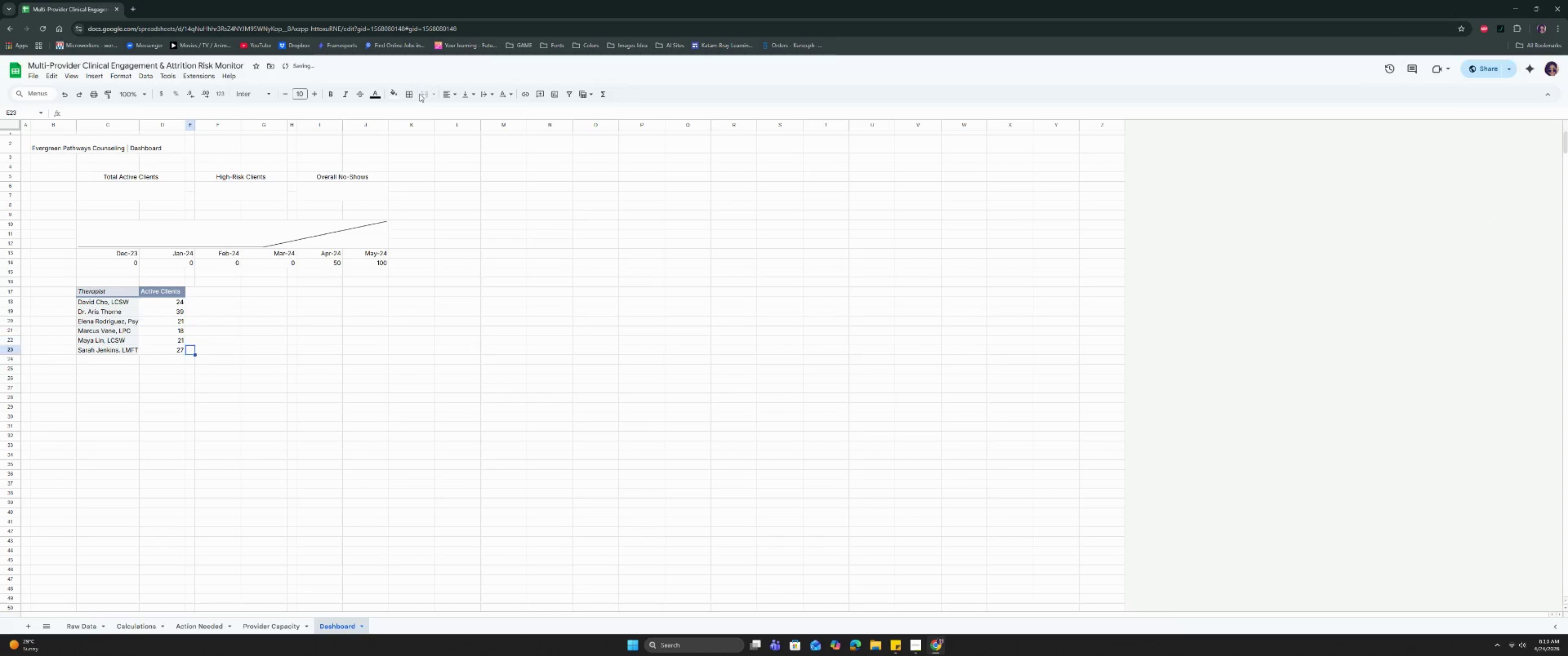 
key(ArrowDown)
 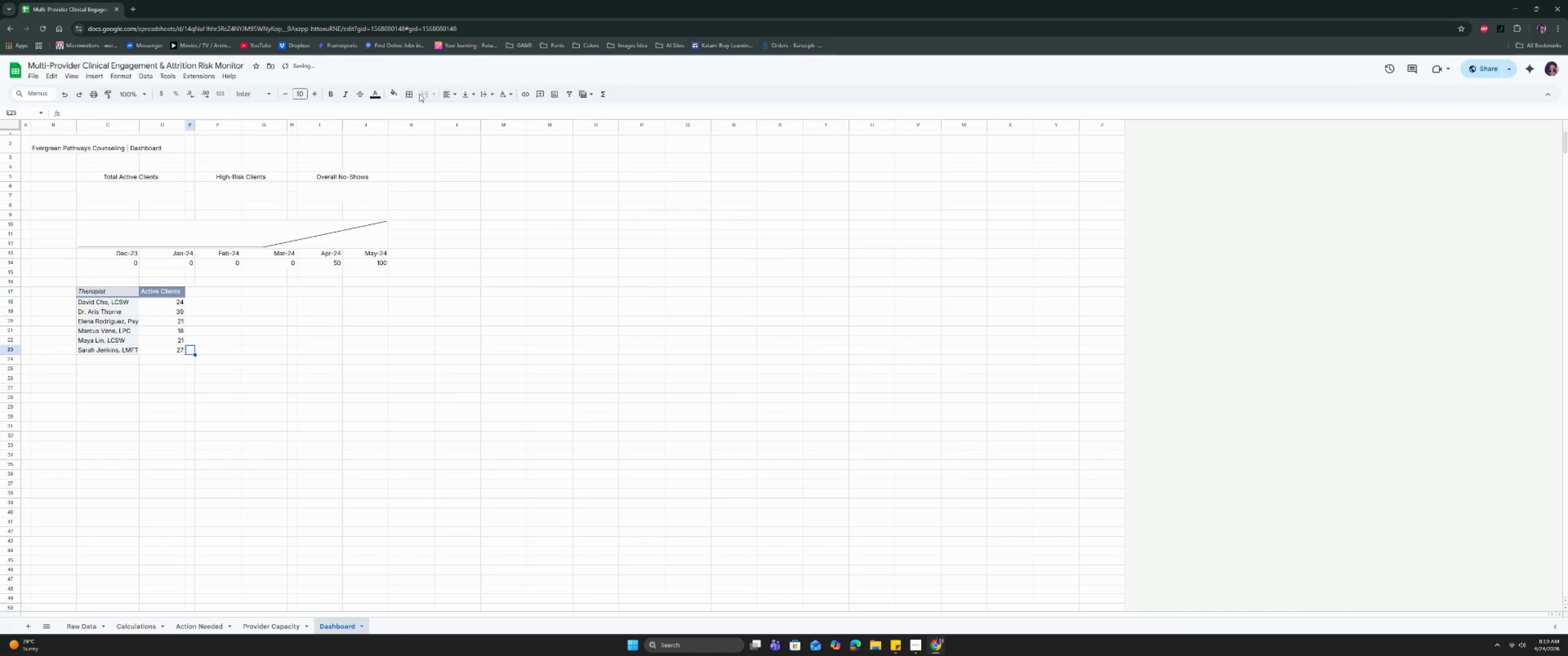 
key(Control+ControlLeft)
 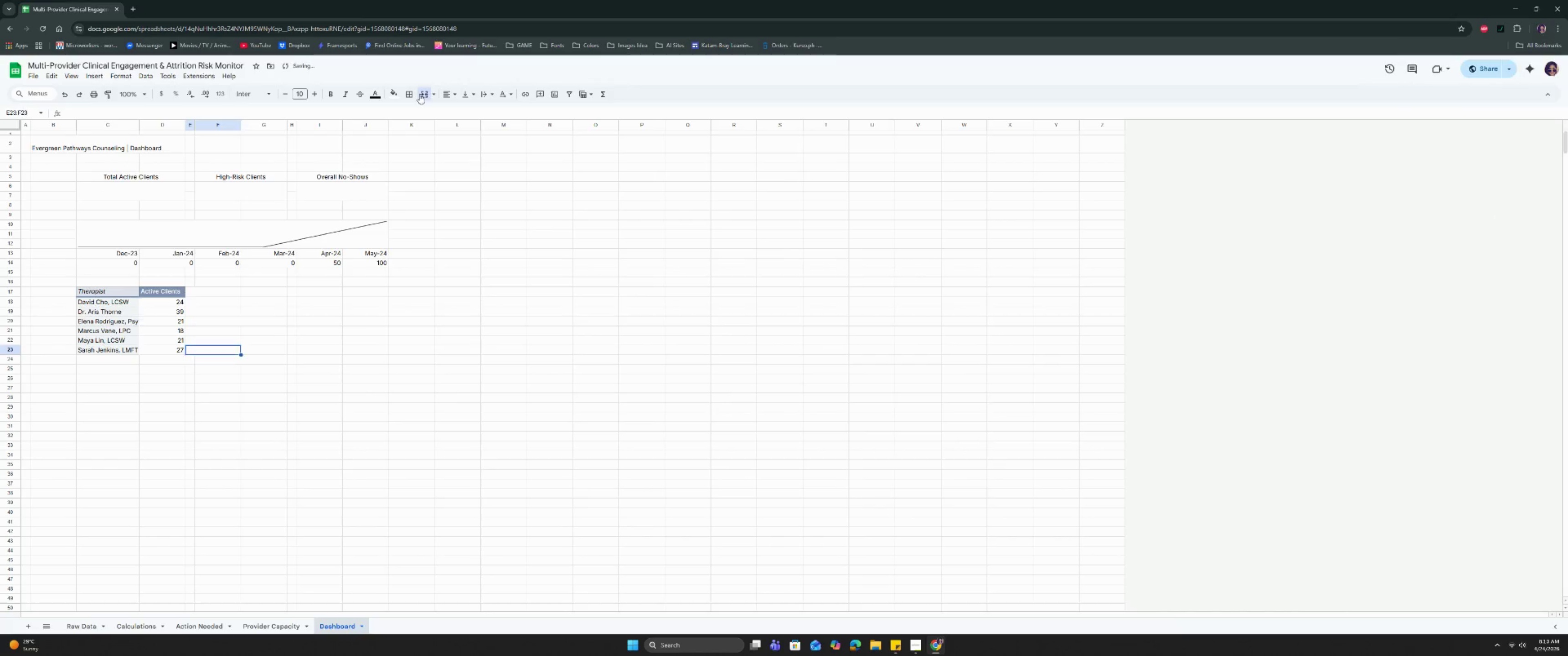 
key(Control+D)
 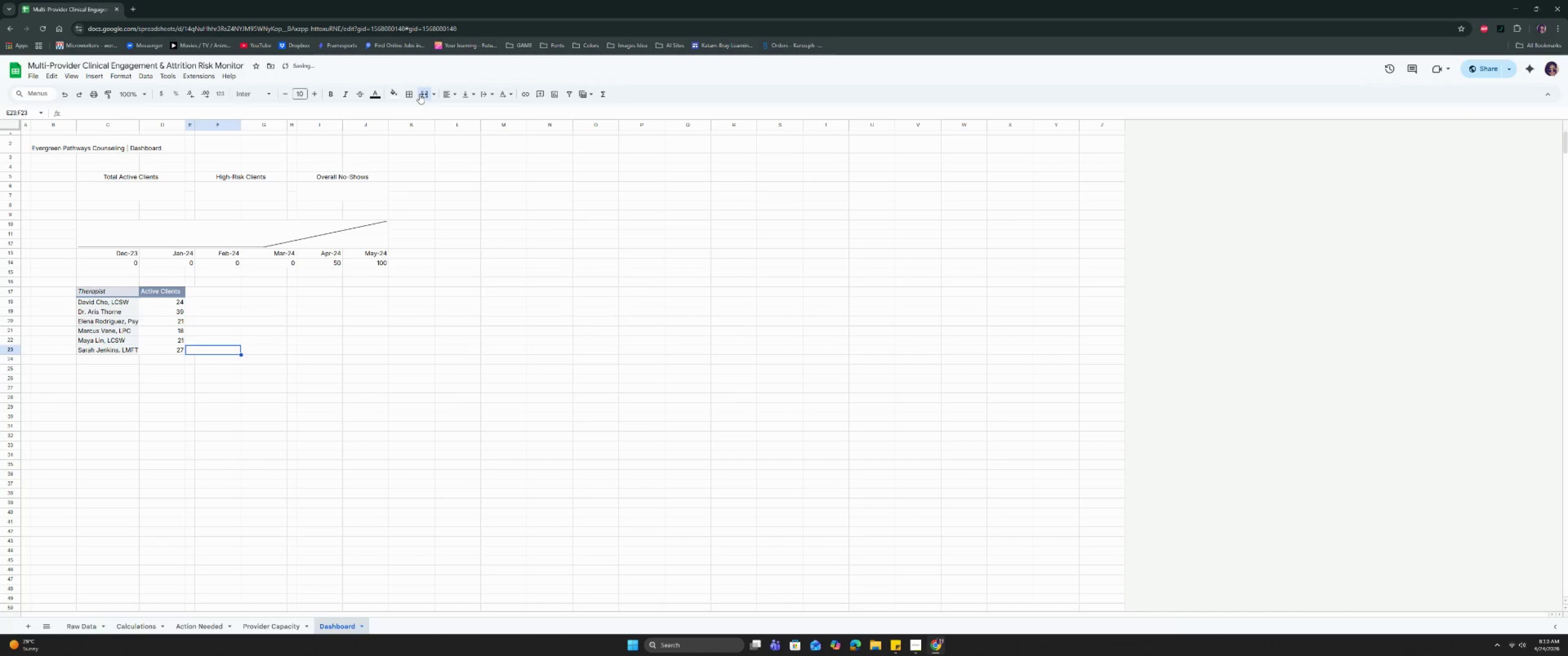 
key(ArrowDown)
 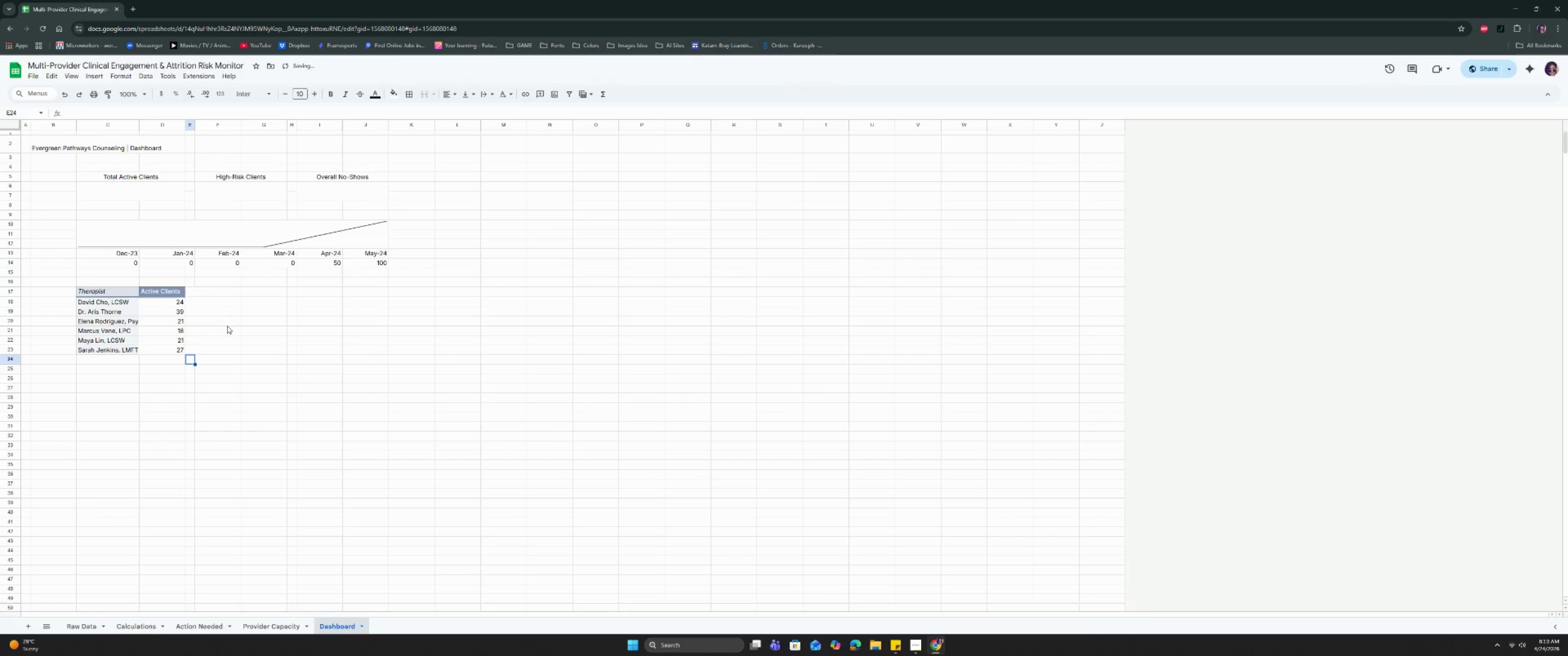 
left_click([202, 292])
 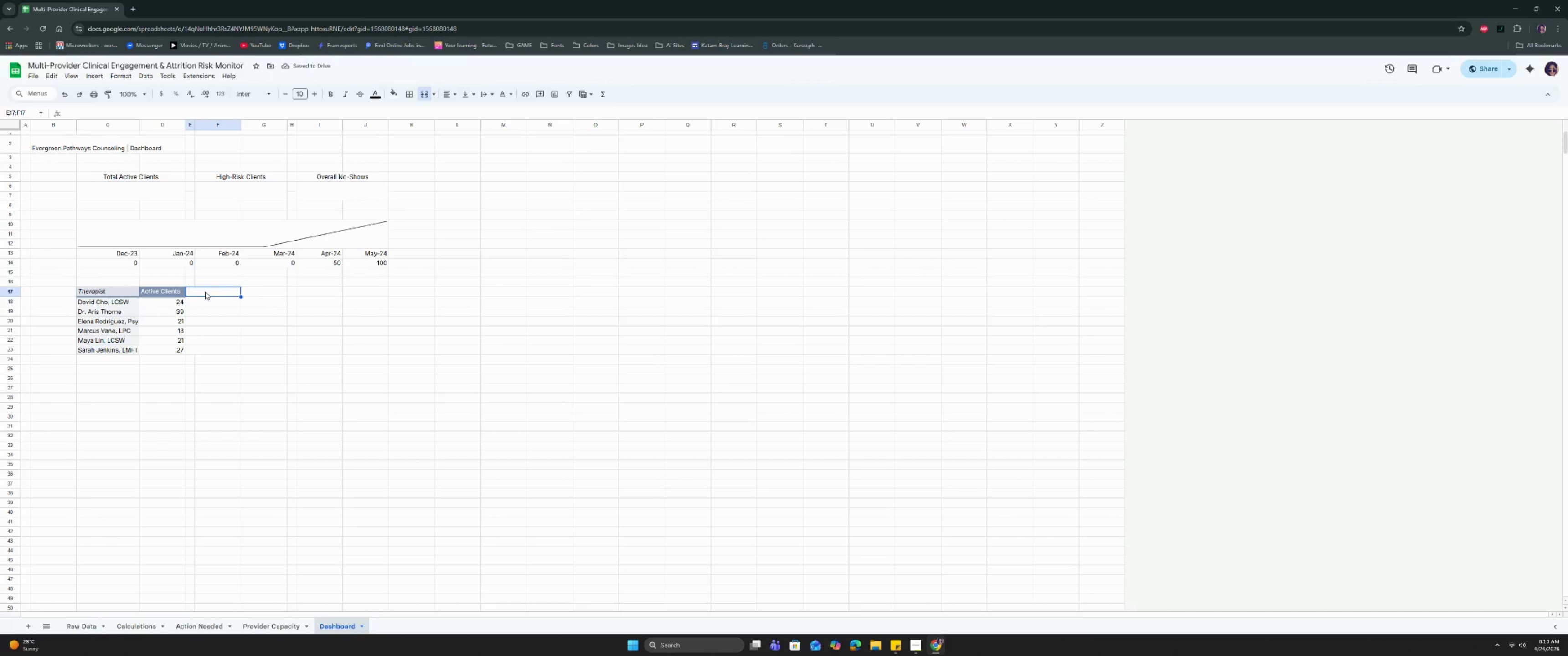 
type(Max Capacity)
 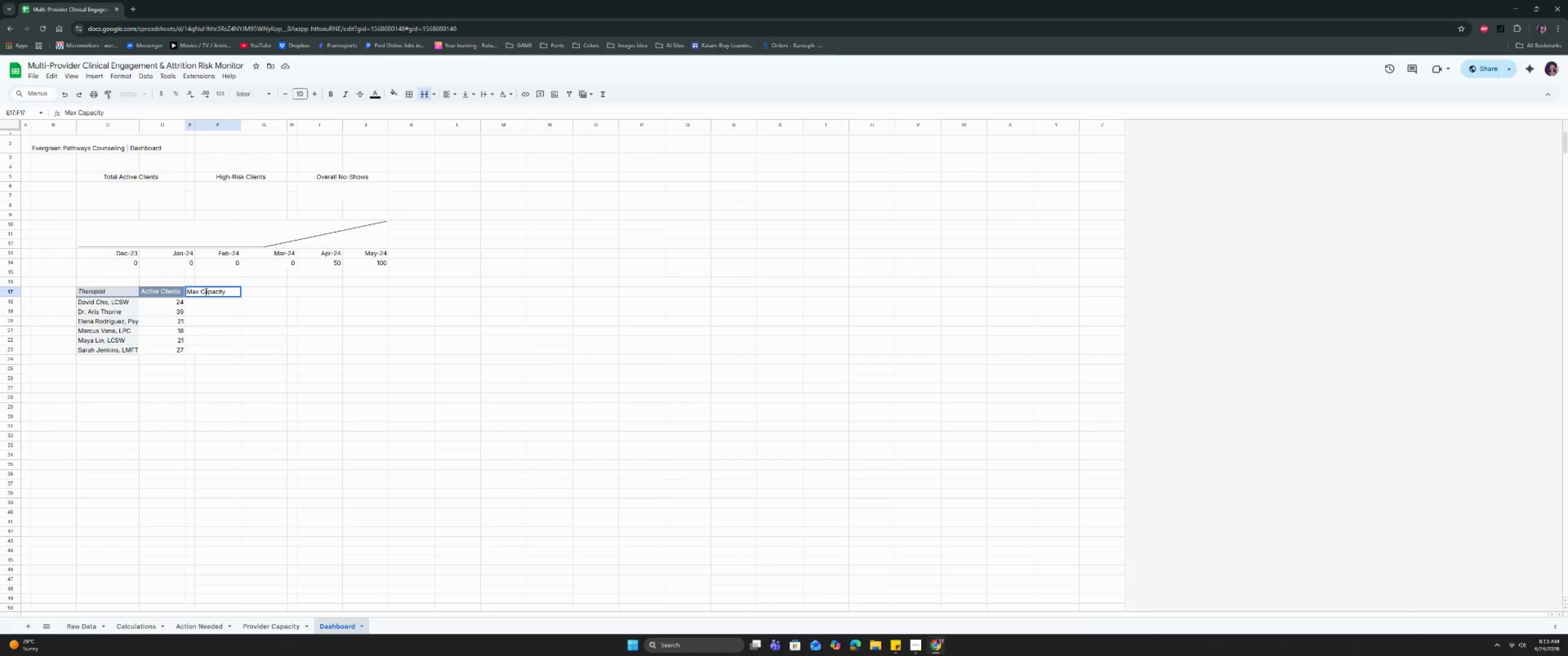 
key(Enter)
 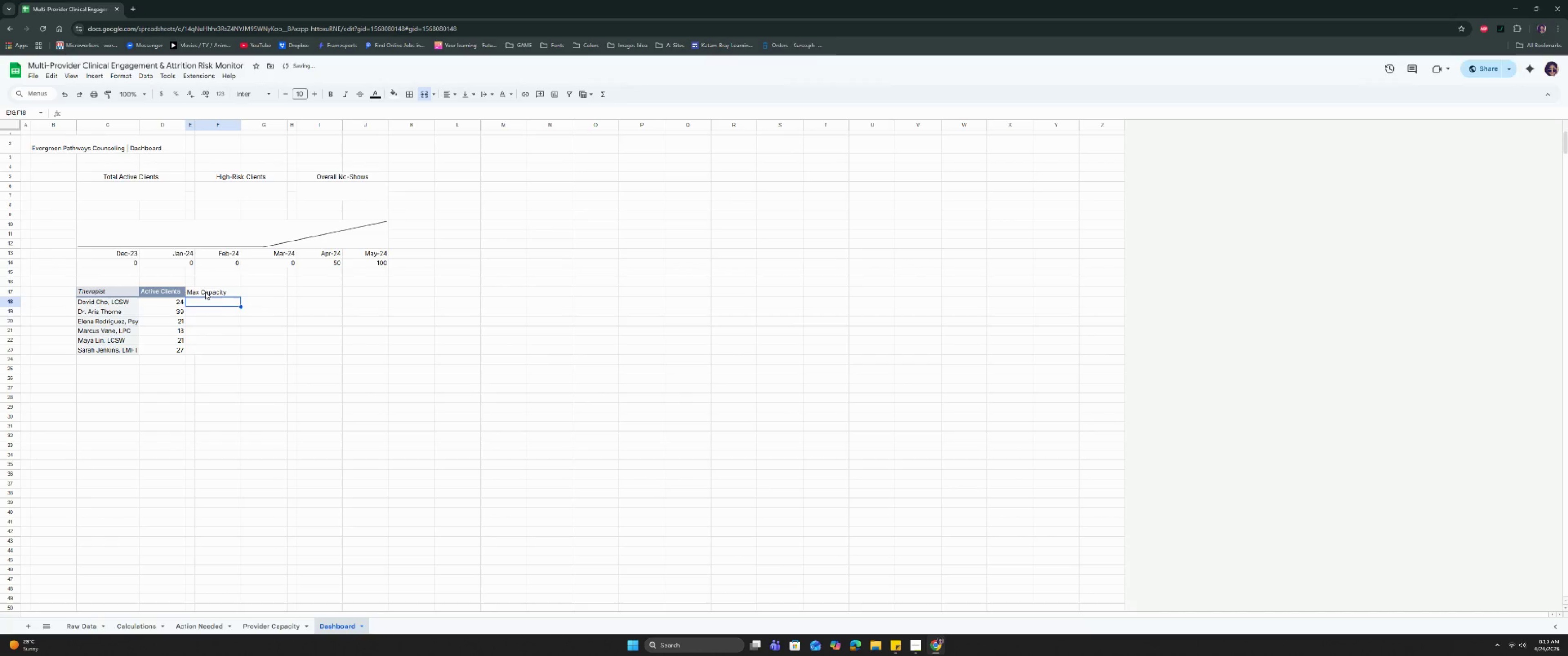 
key(ArrowUp)
 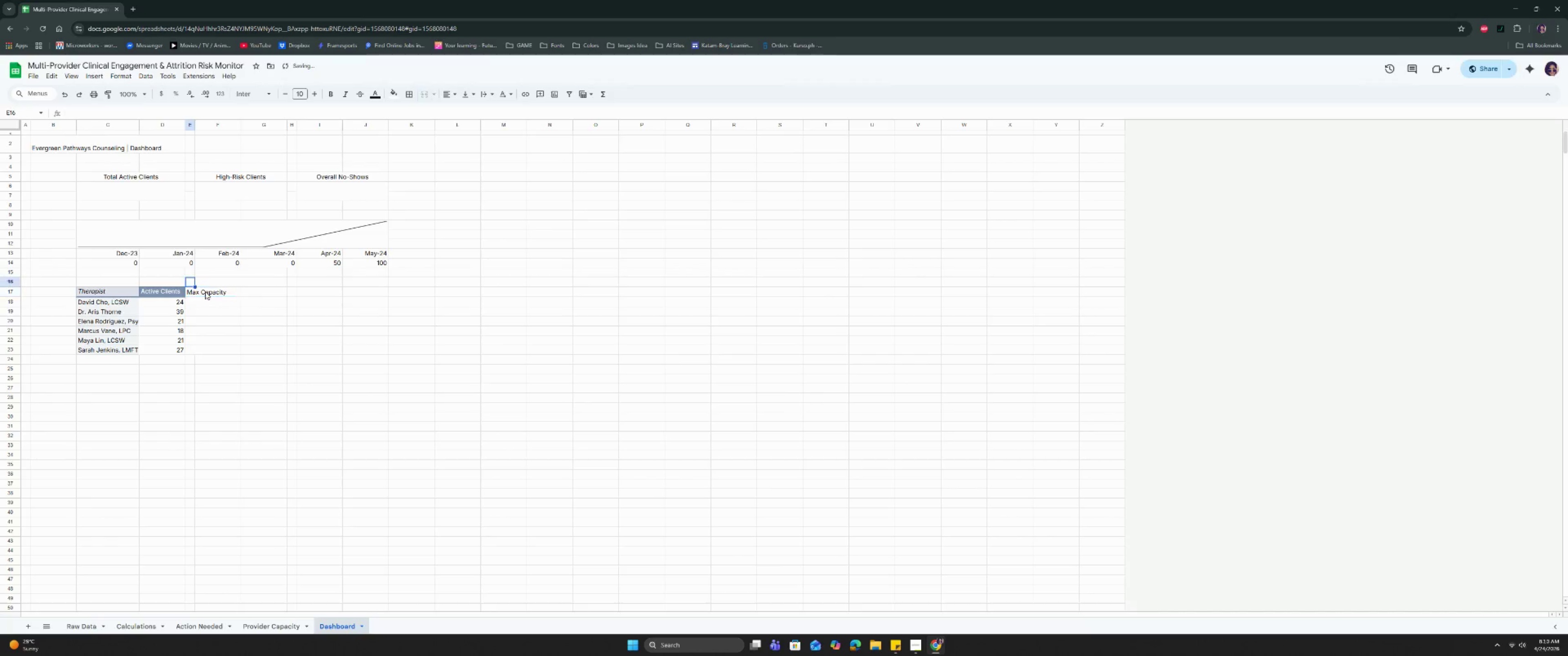 
key(ArrowUp)
 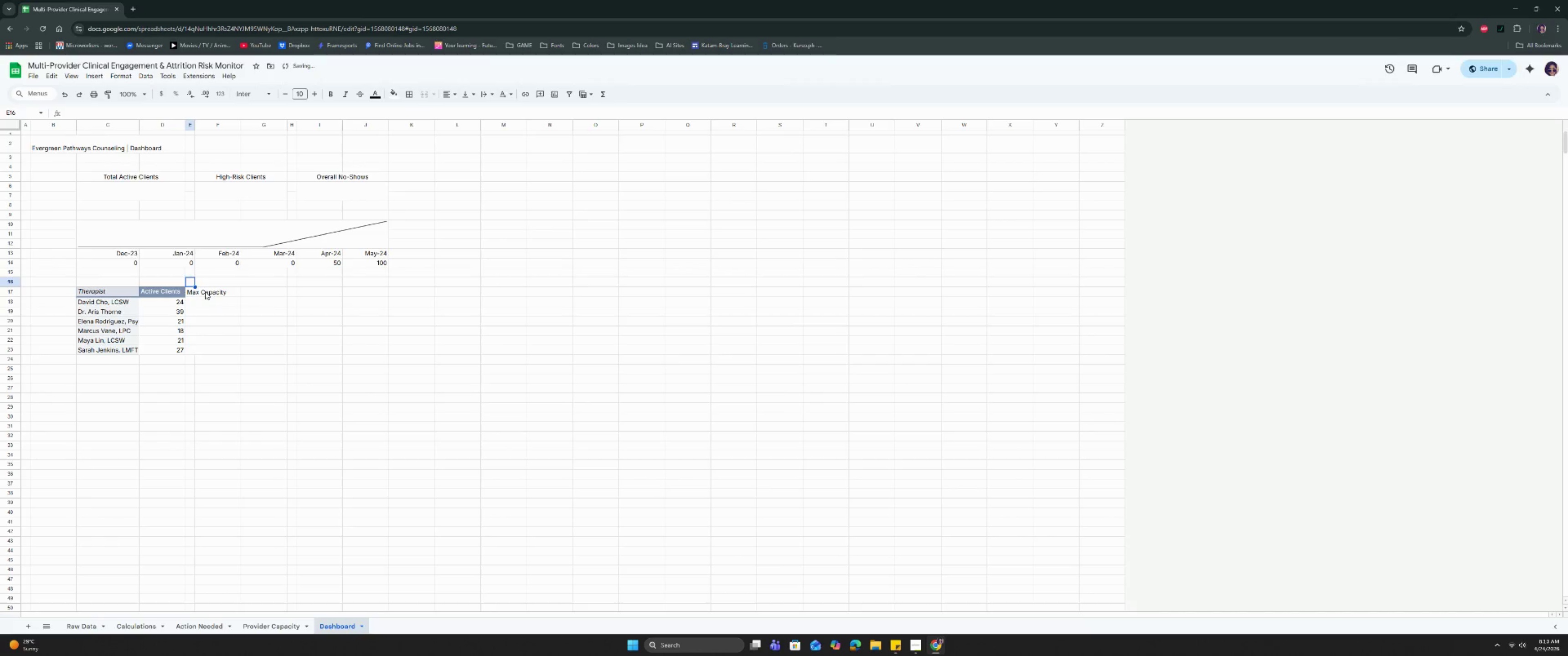 
key(ArrowRight)
 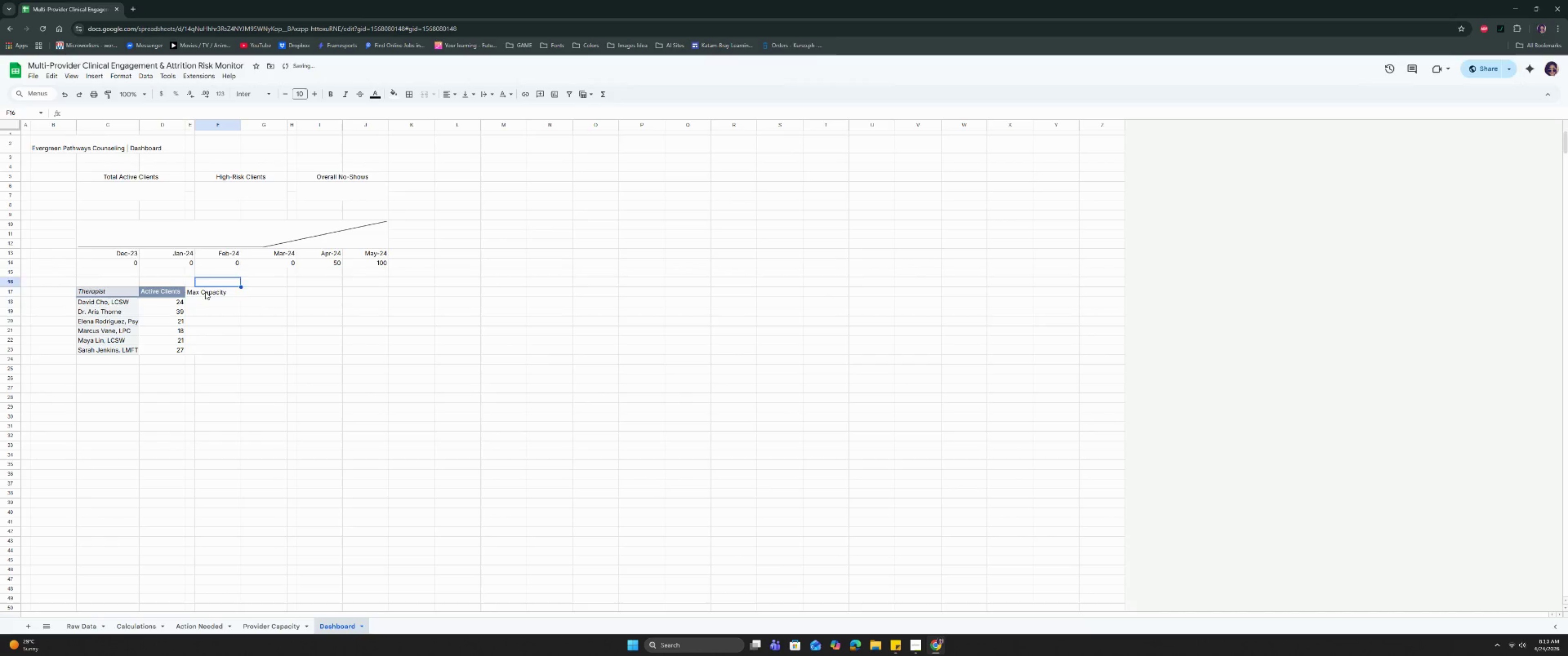 
key(ArrowDown)
 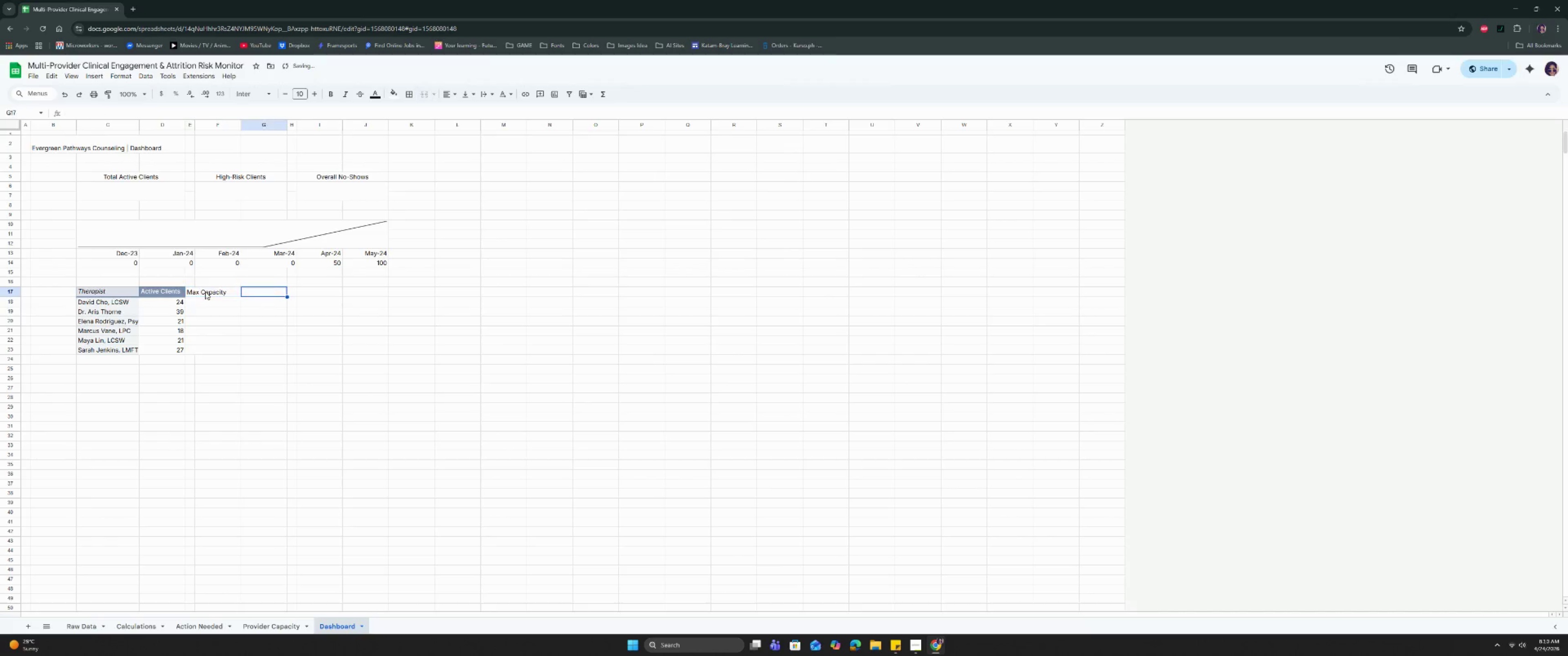 
key(ArrowRight)
 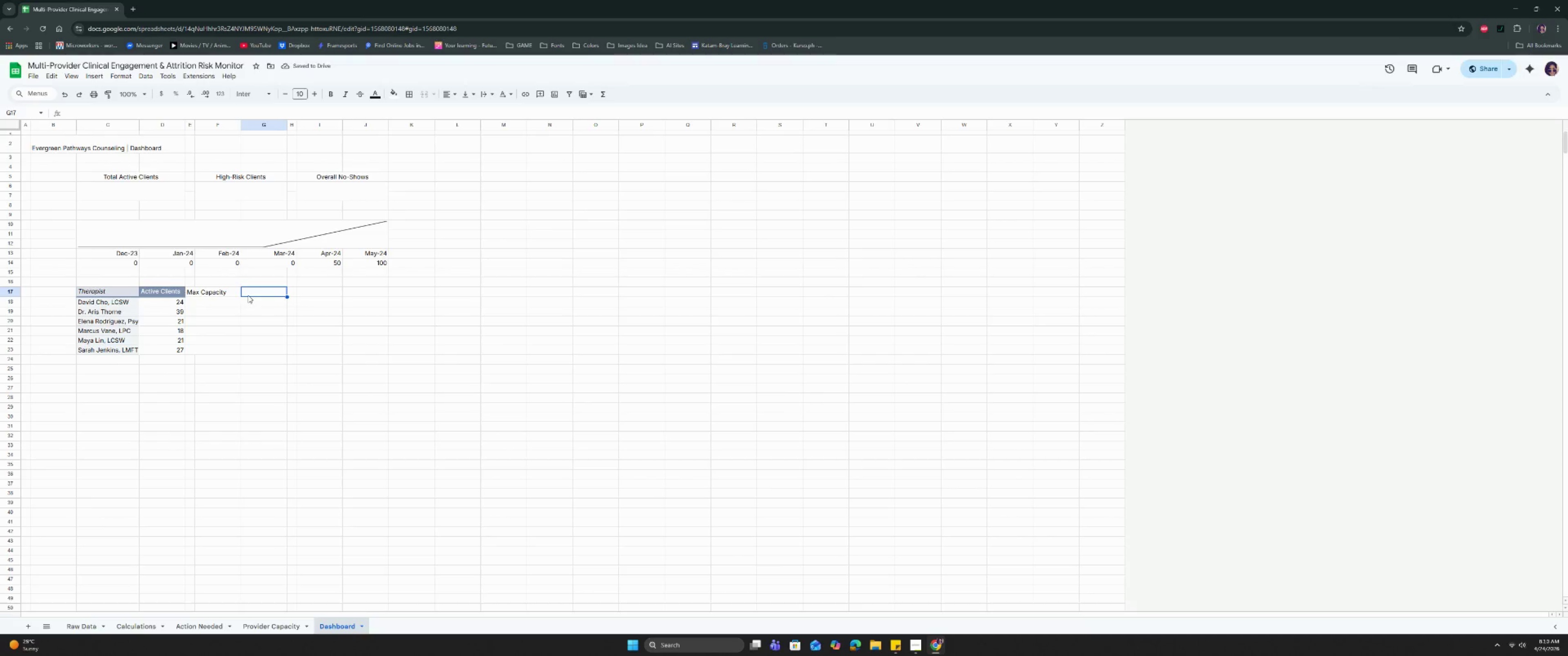 
left_click_drag(start_coordinate=[248, 295], to_coordinate=[289, 293])
 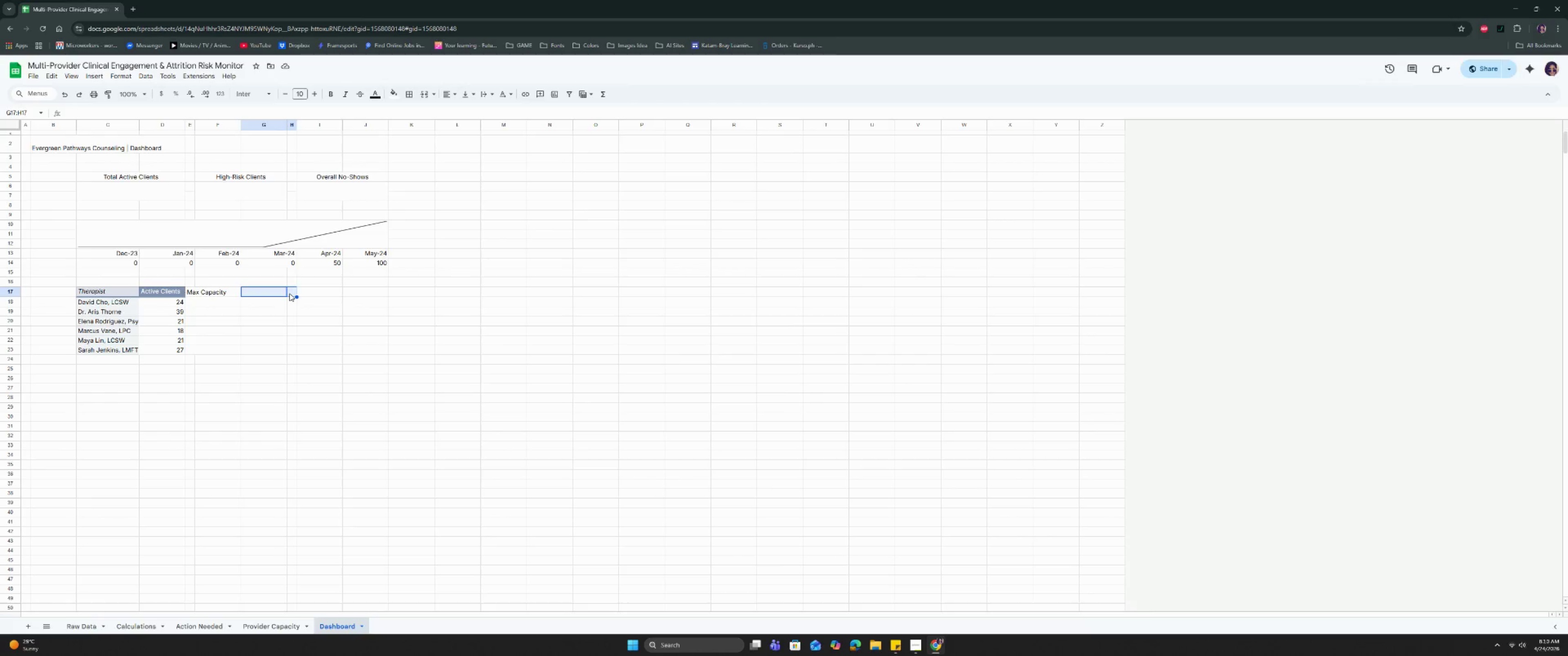 
key(Control+ControlLeft)
 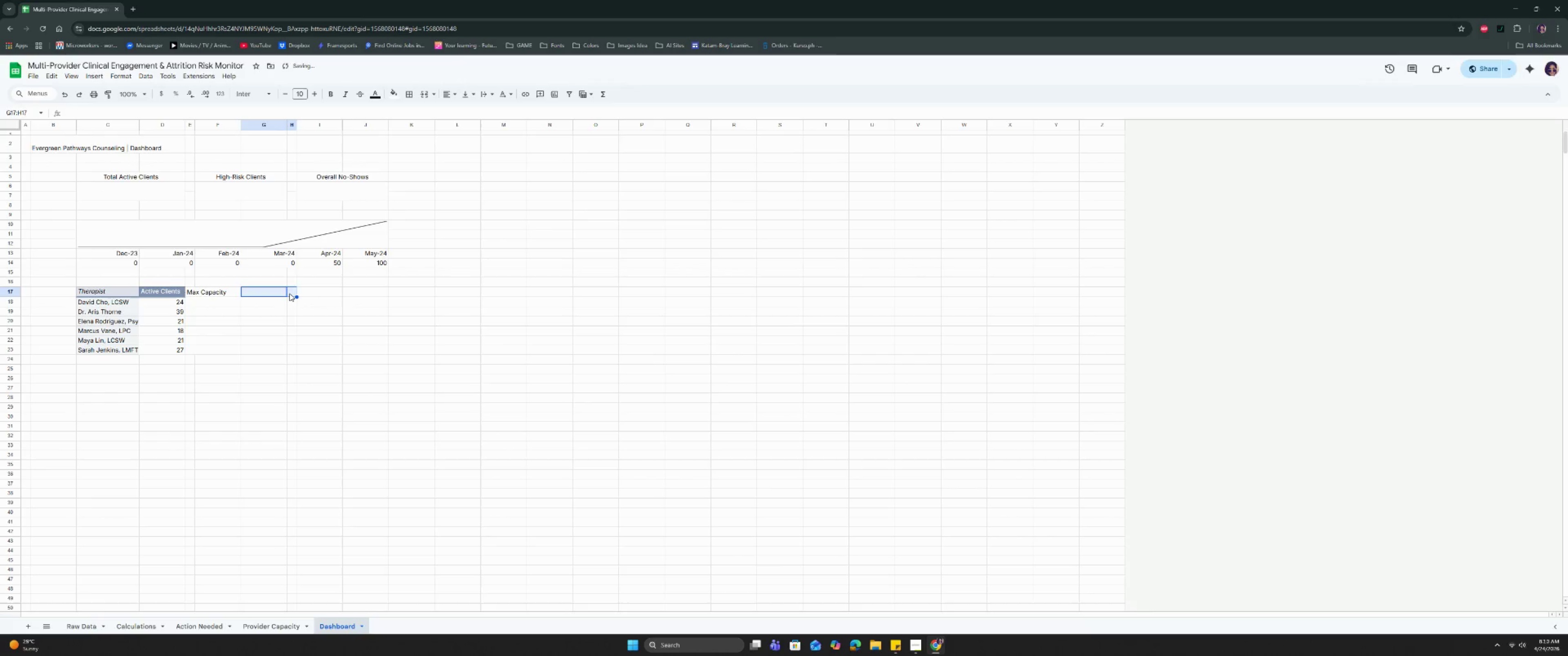 
key(Control+D)
 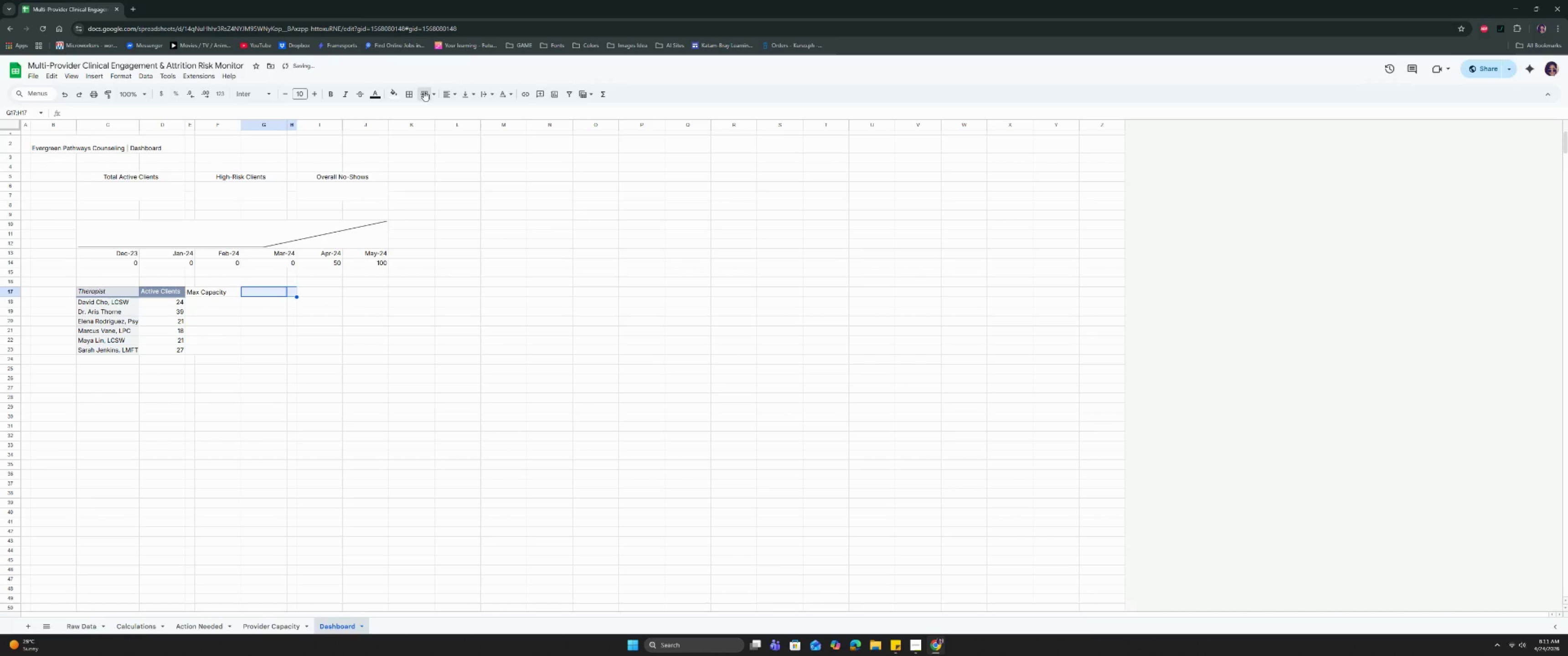 
key(ArrowRight)
 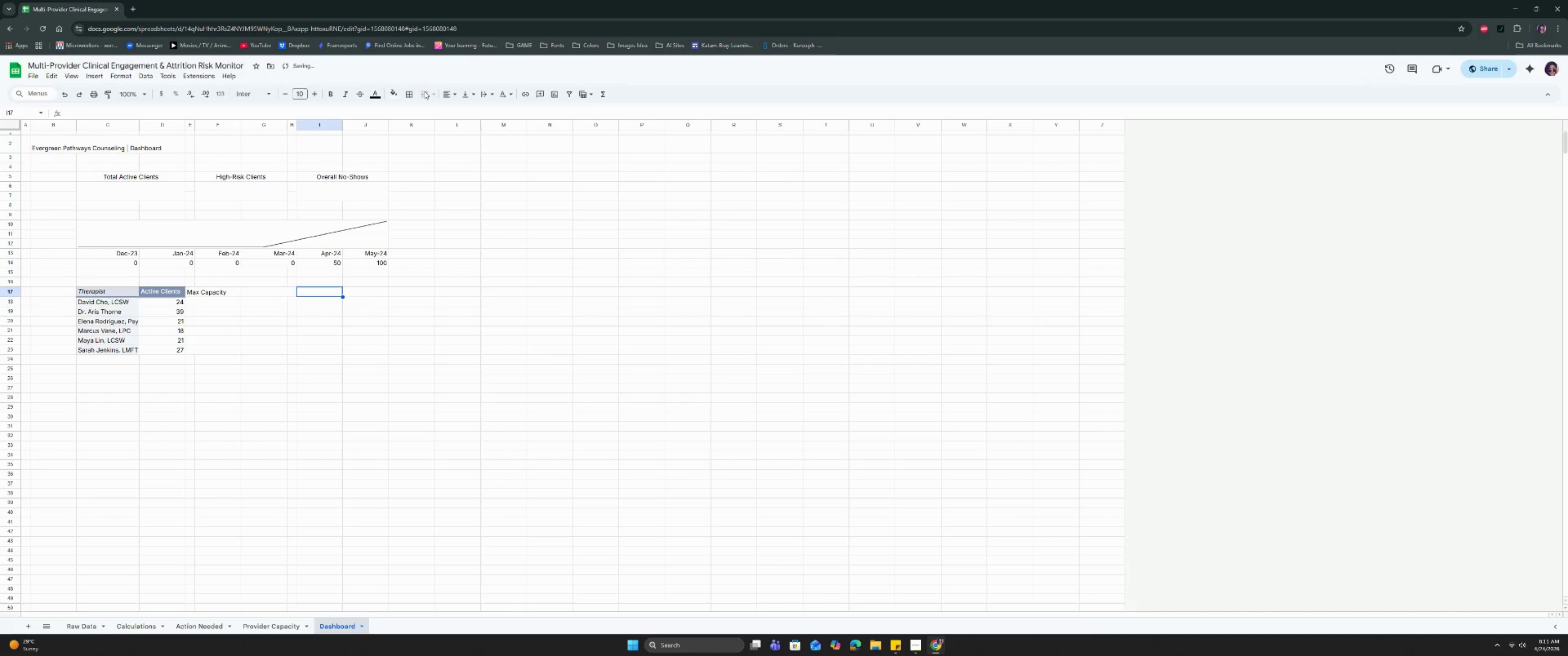 
key(ArrowLeft)
 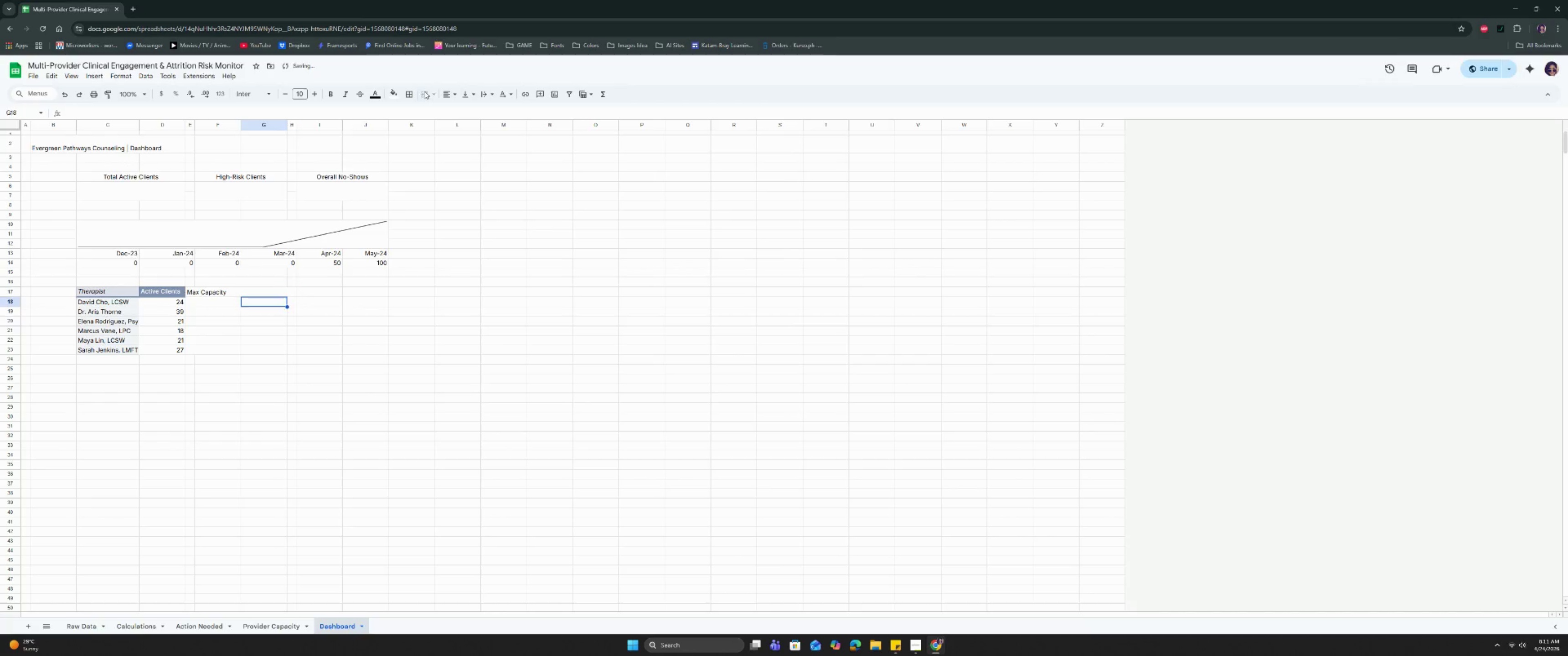 
key(ArrowDown)
 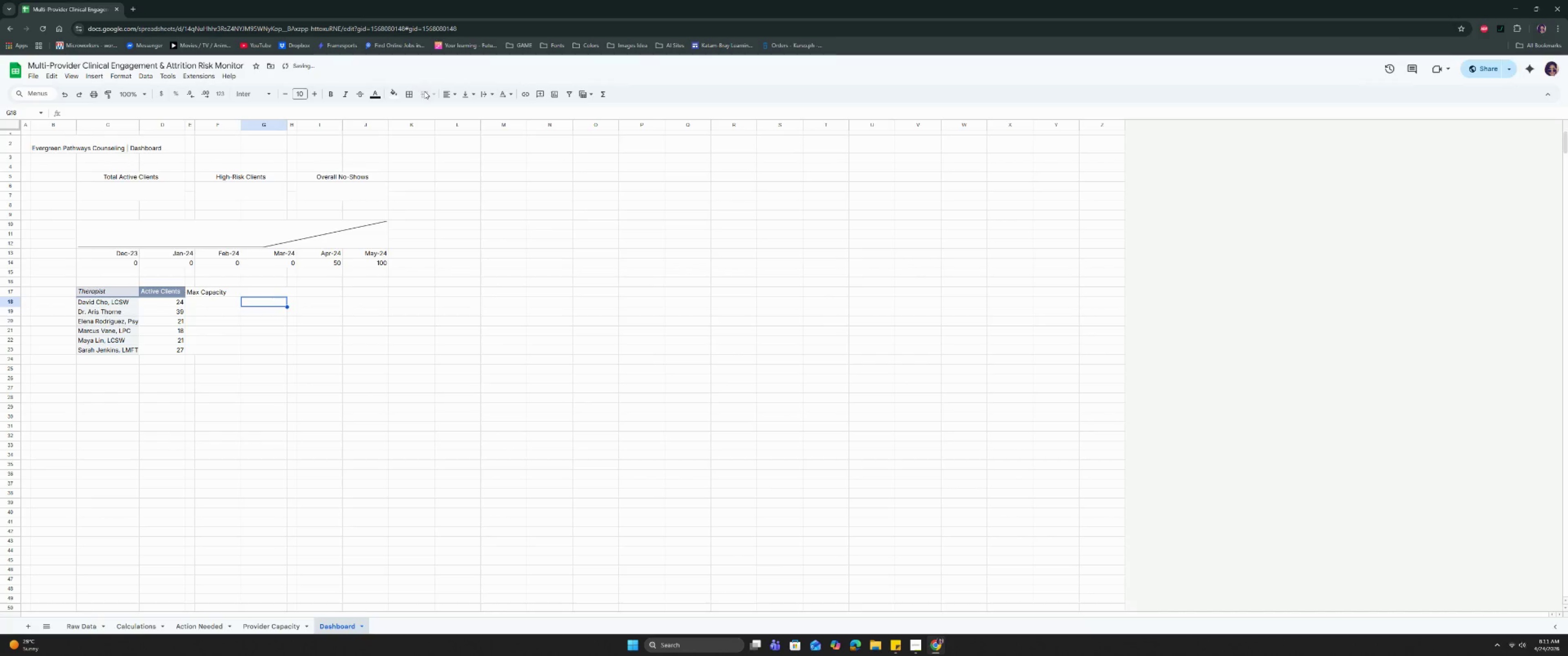 
key(Control+ControlLeft)
 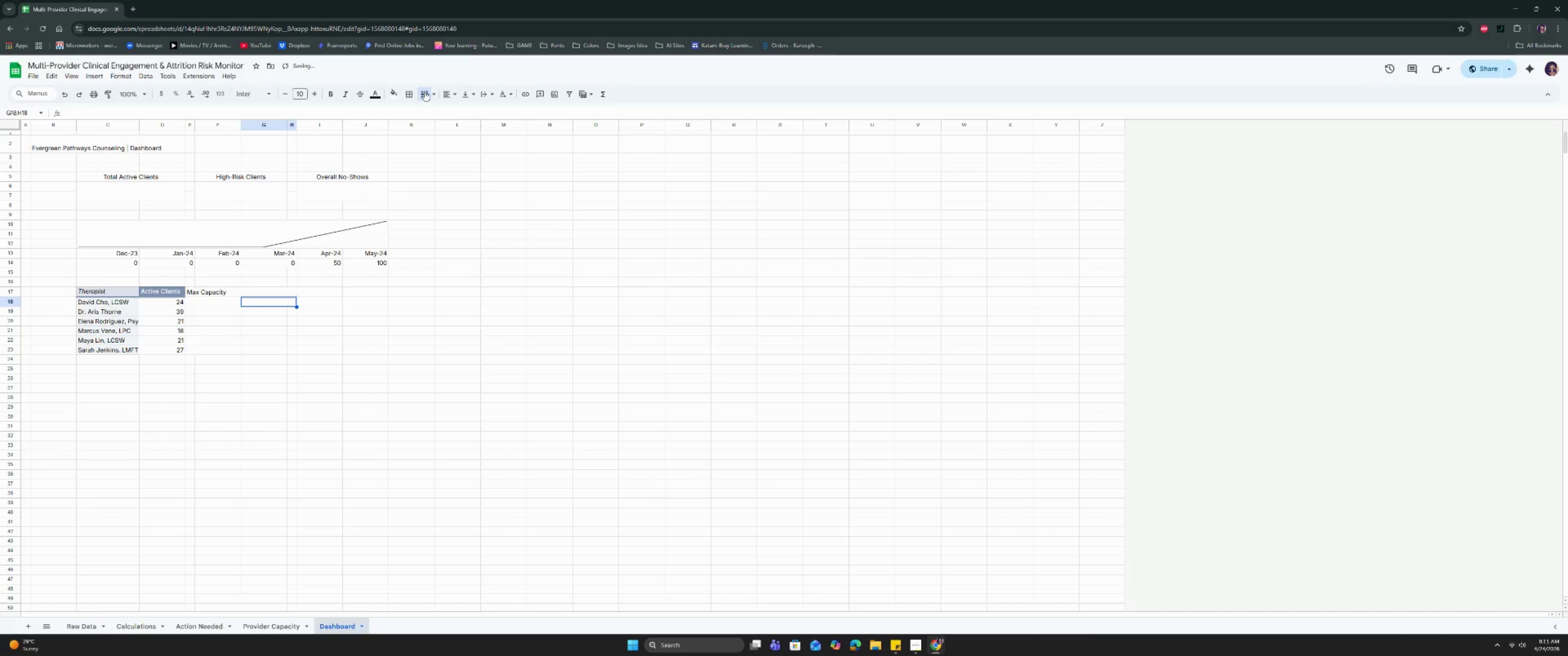 
key(Control+D)
 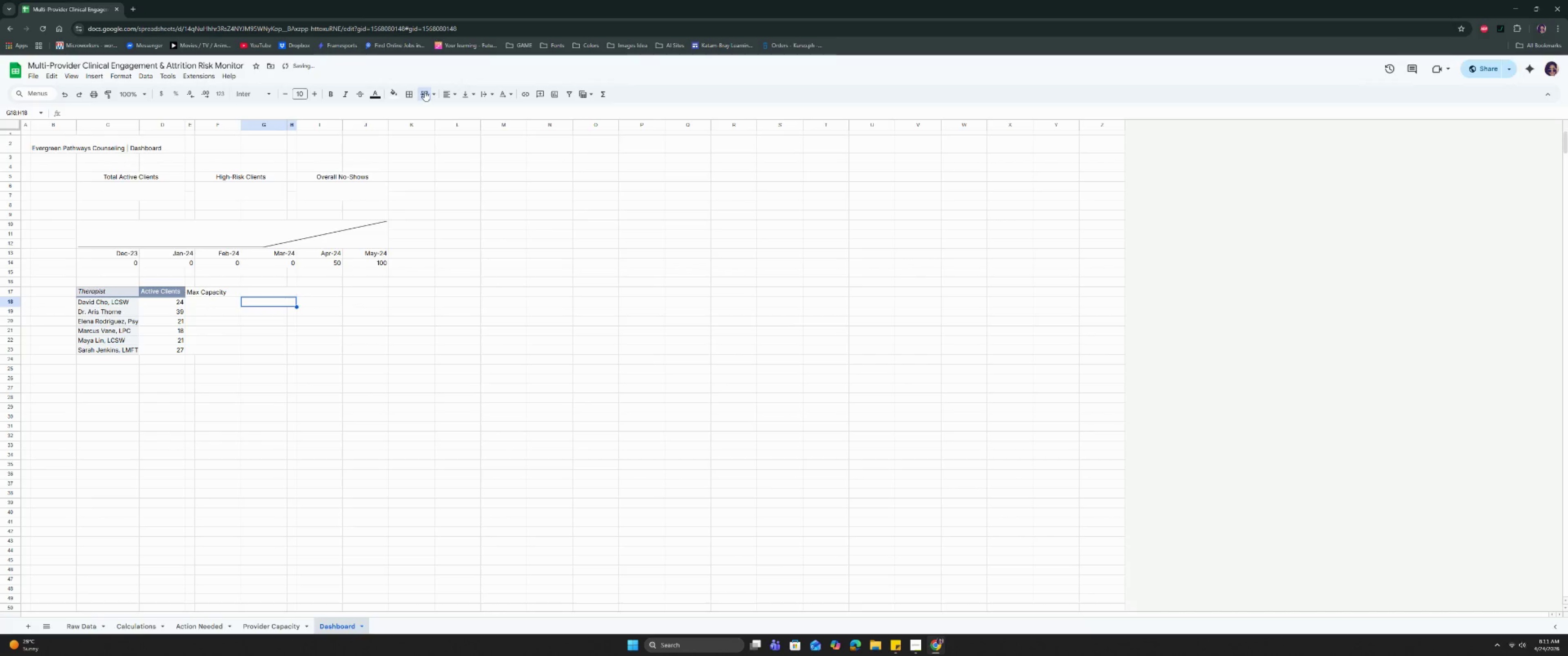 
key(ArrowDown)
 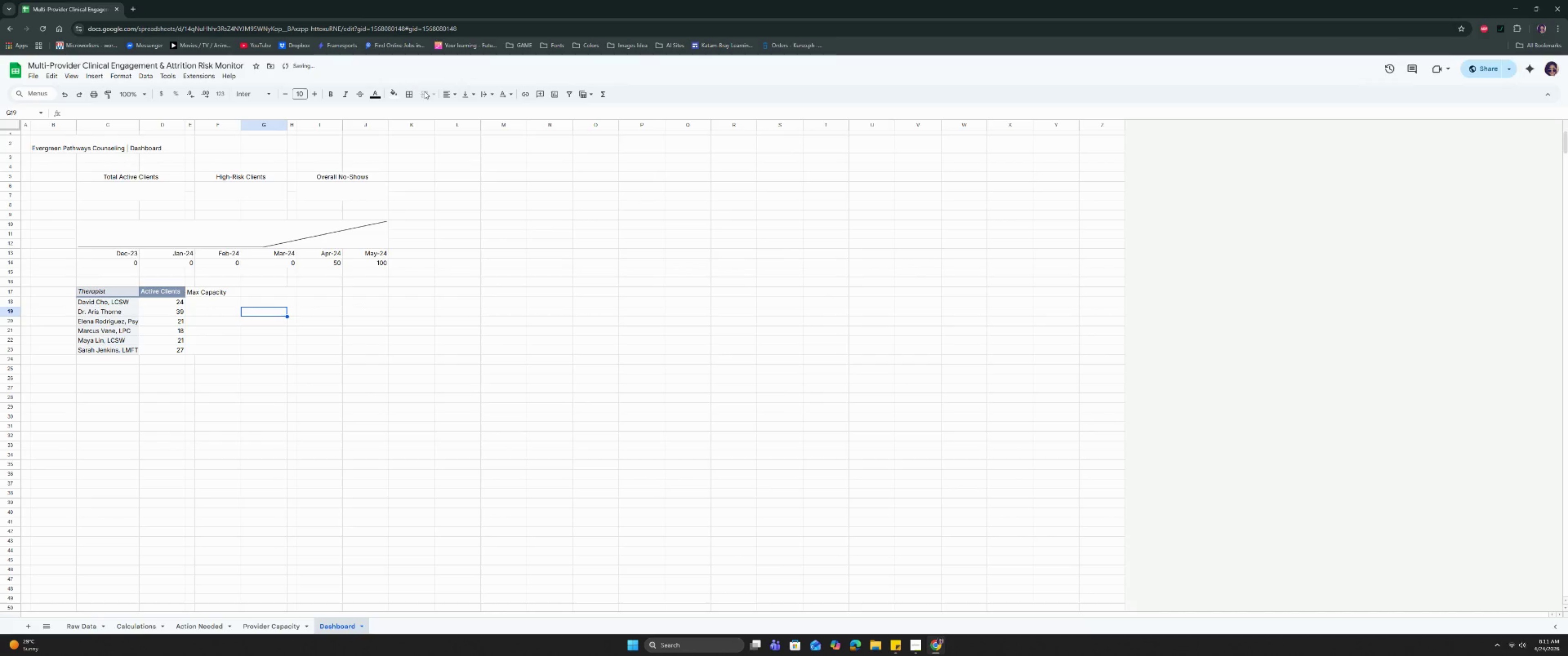 
key(Control+ControlLeft)
 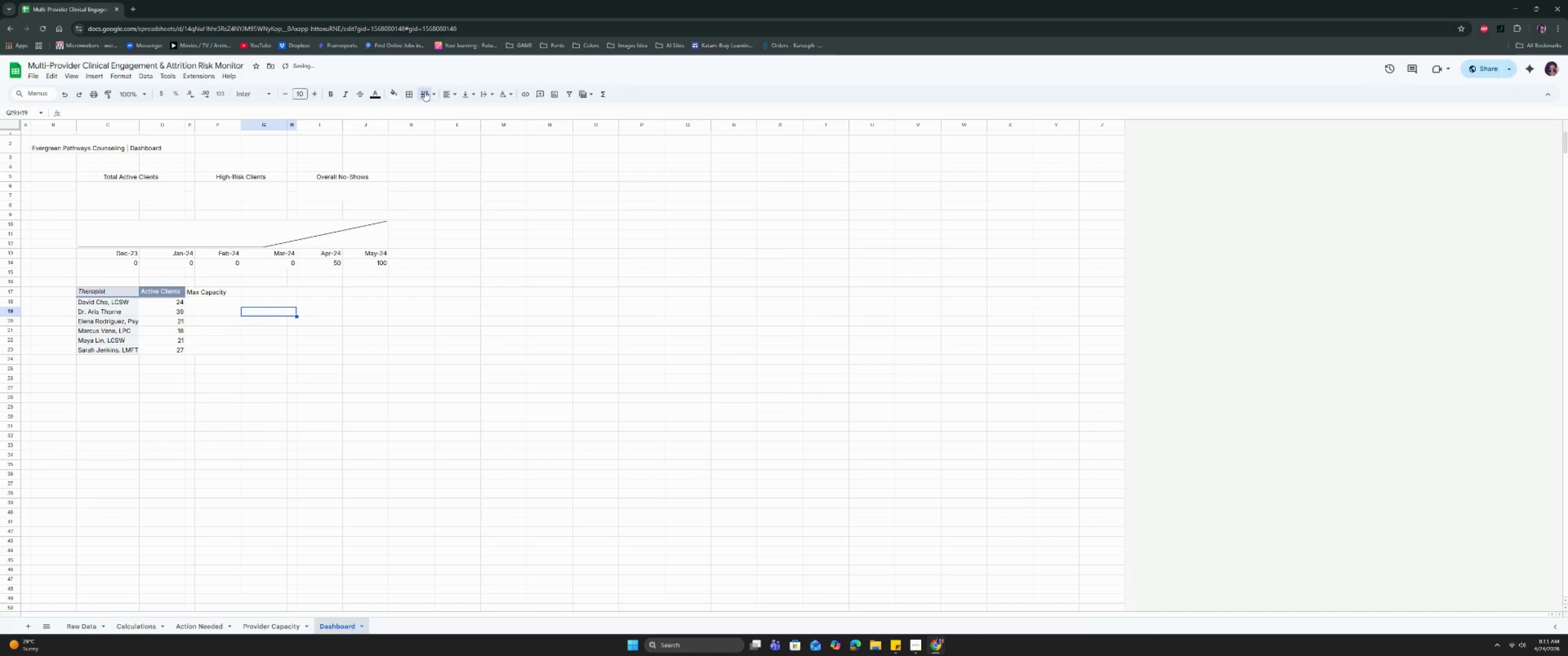 
key(Control+D)
 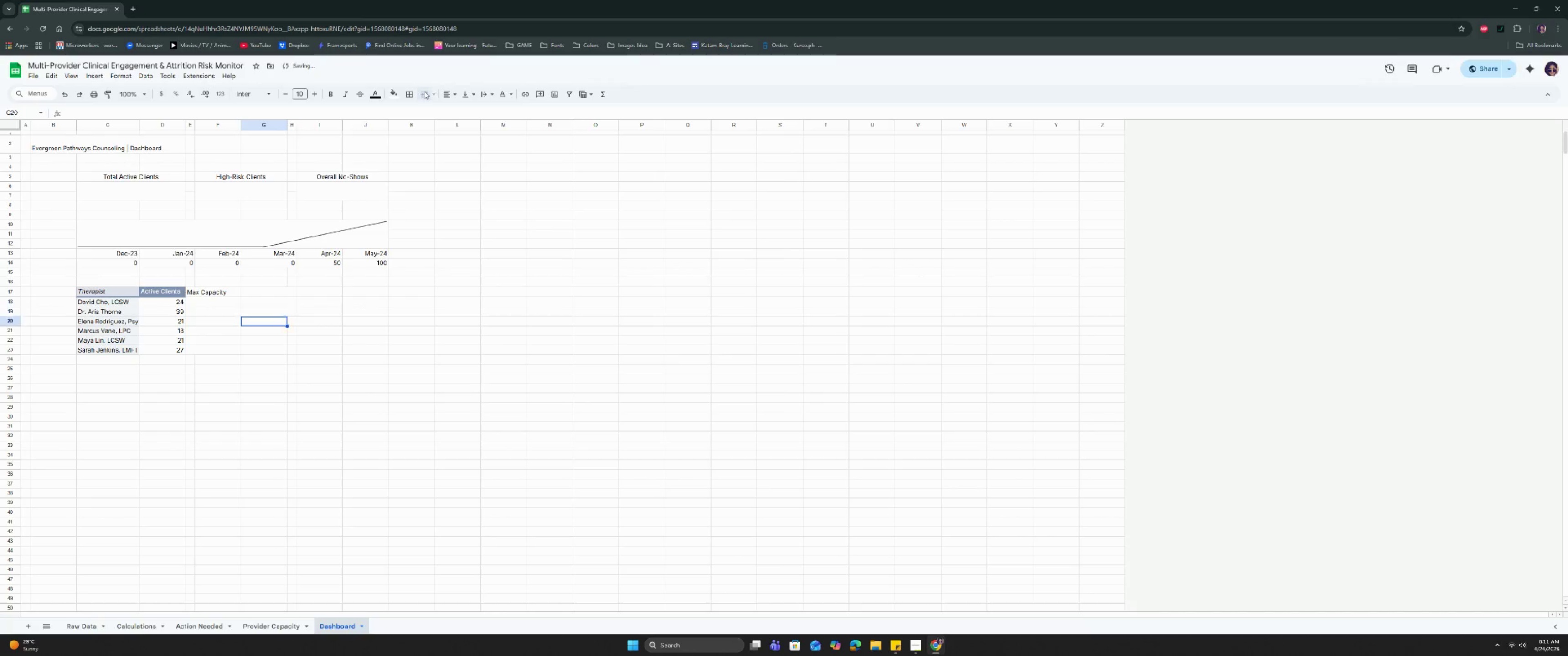 
key(ArrowDown)
 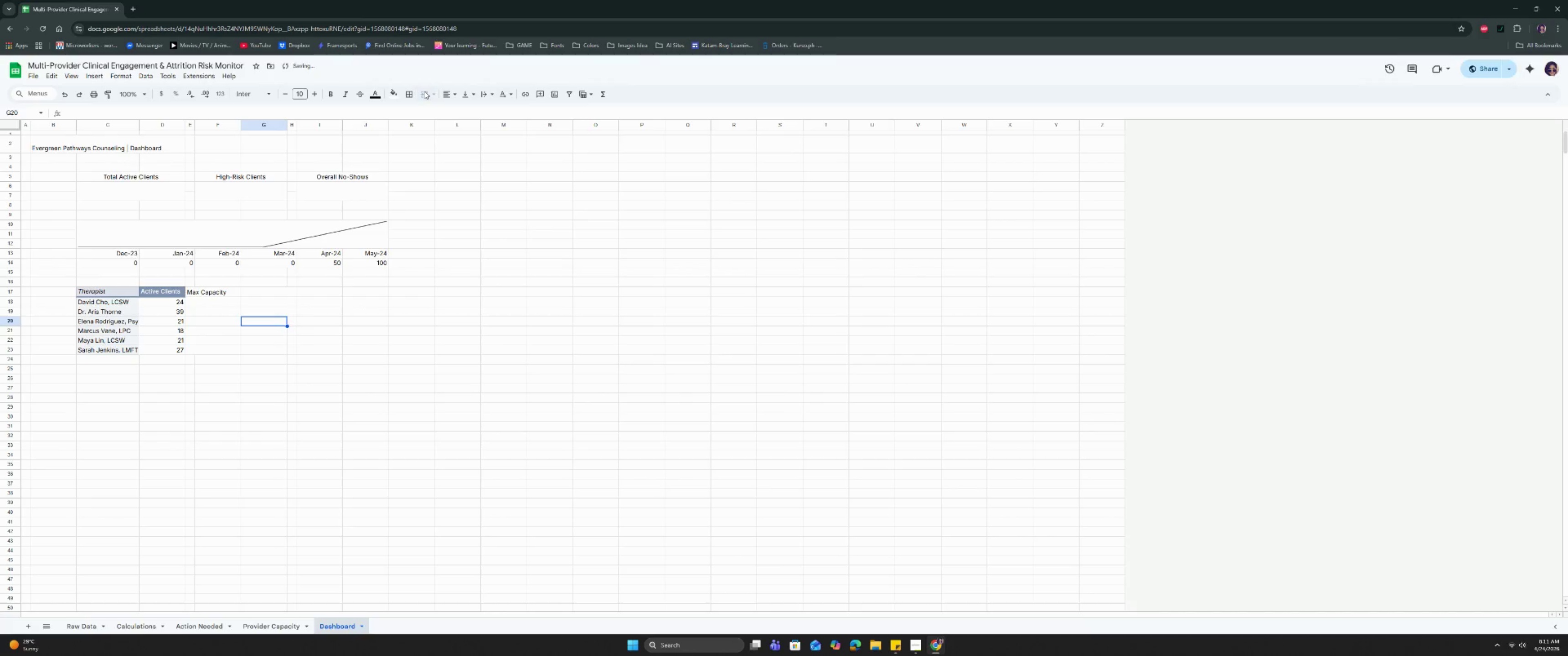 
key(Control+ControlLeft)
 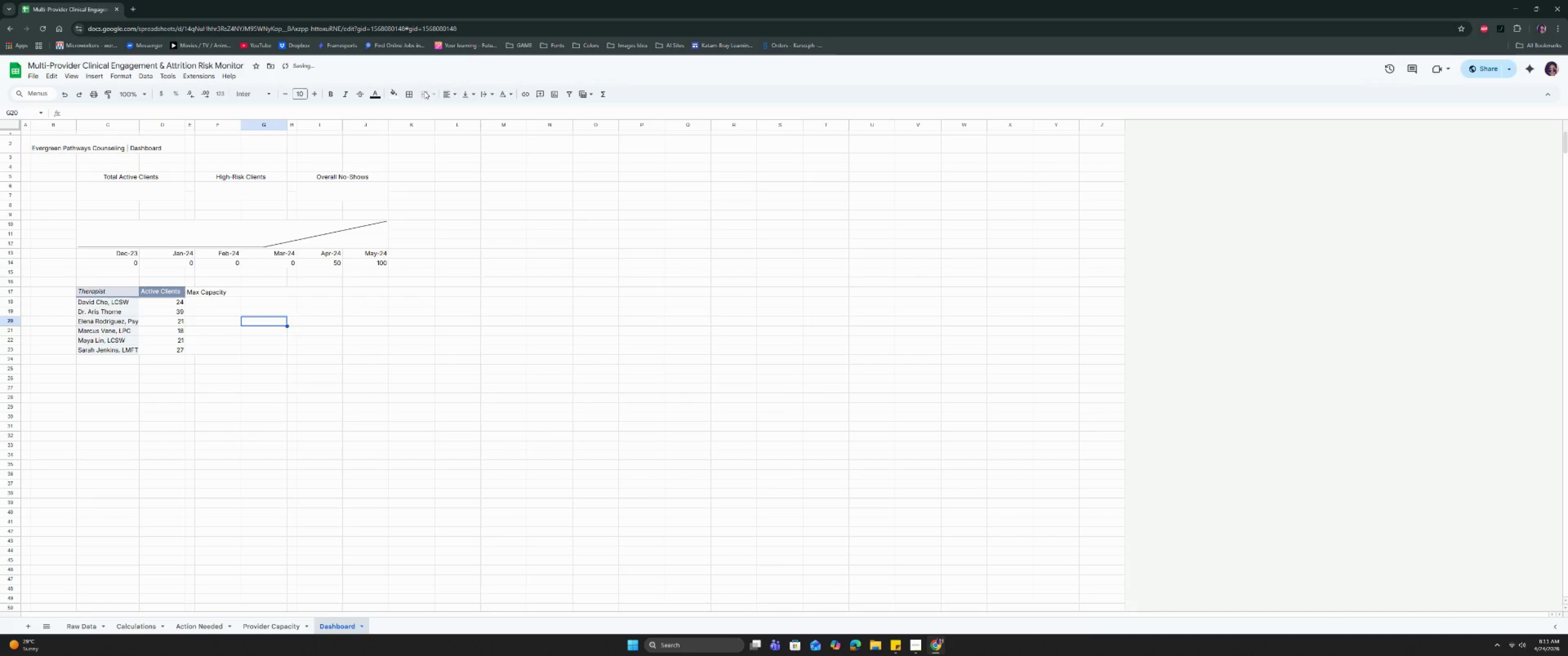 
key(Control+D)
 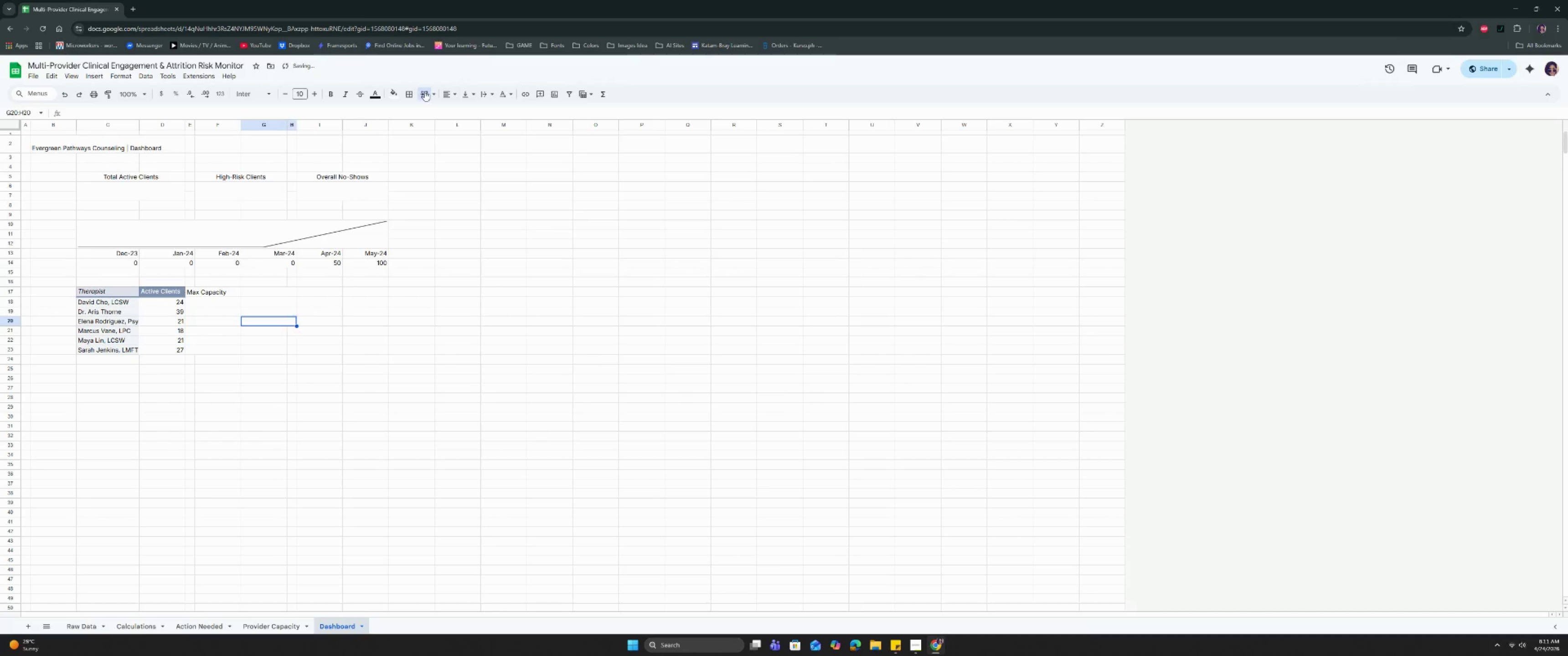 
key(ArrowDown)
 